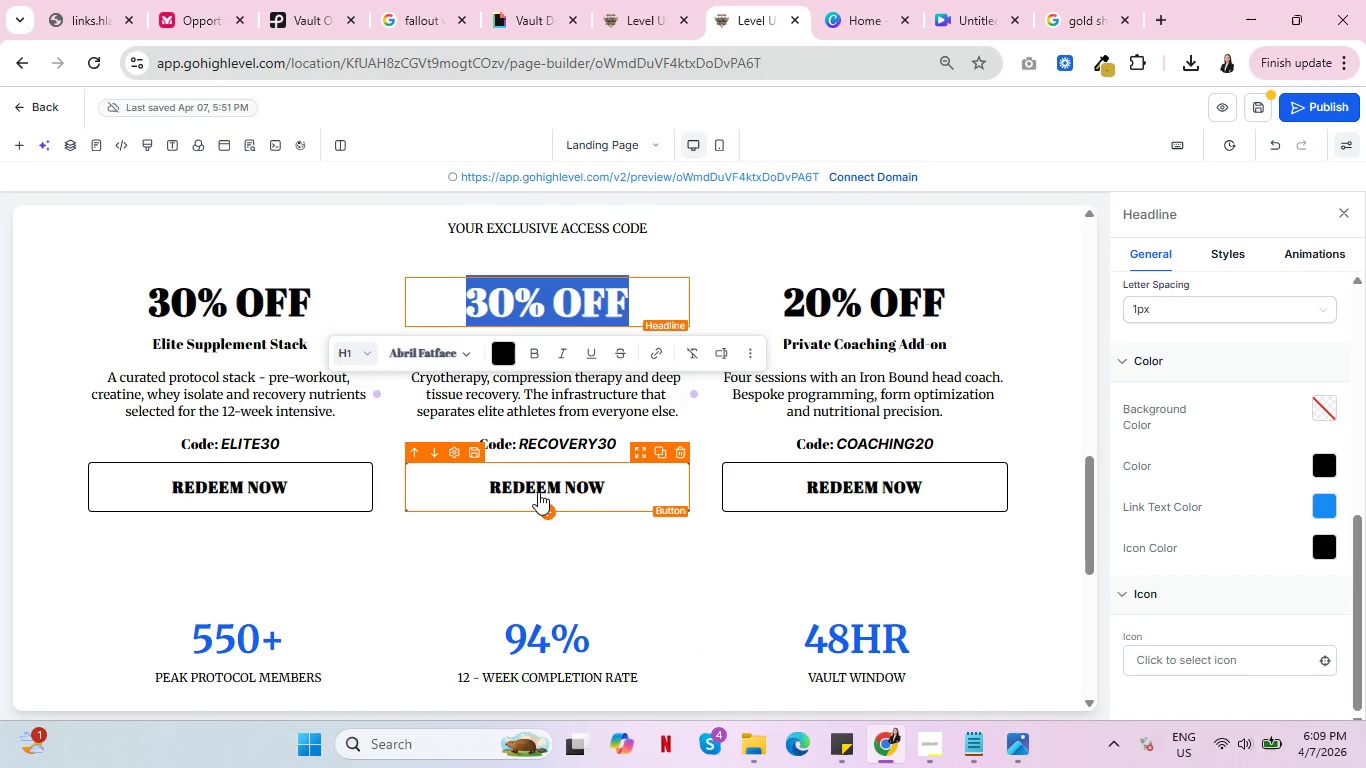 
left_click([468, 351])
 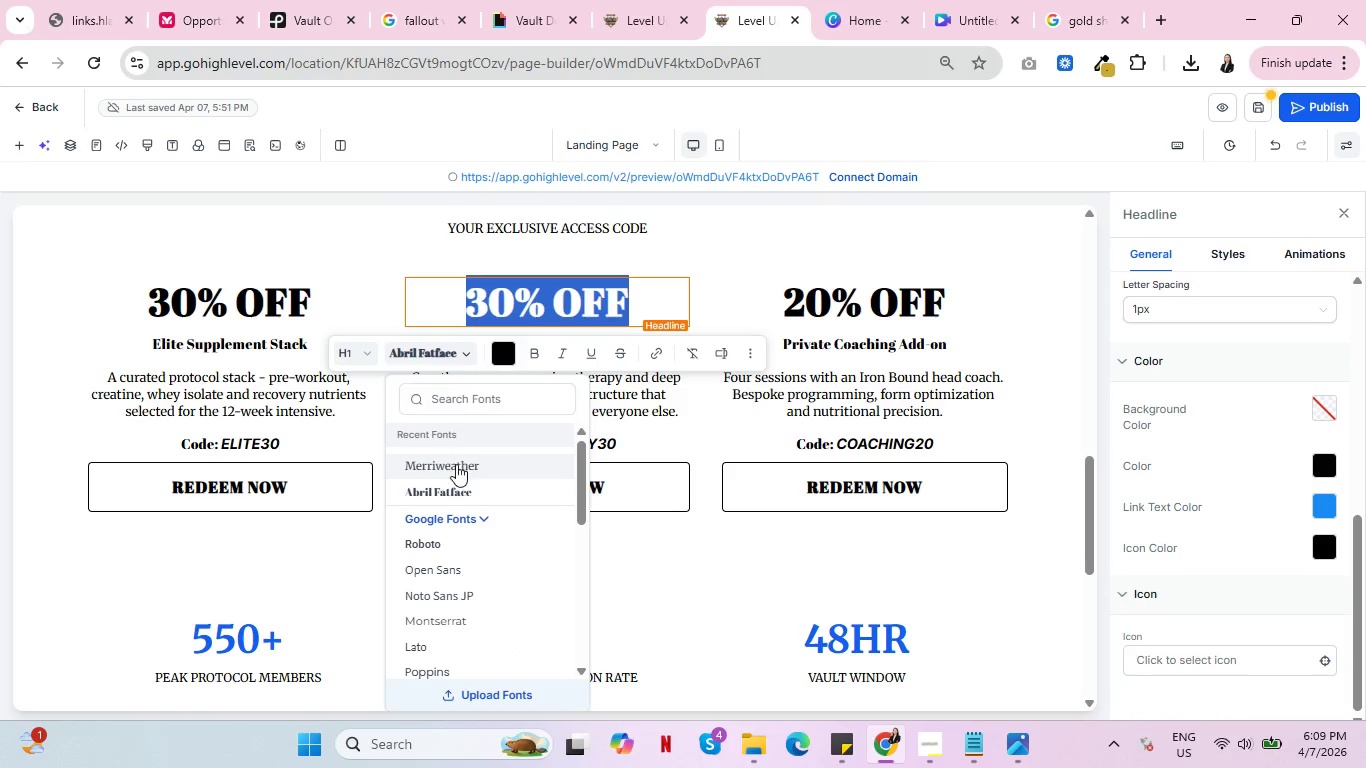 
left_click([458, 465])
 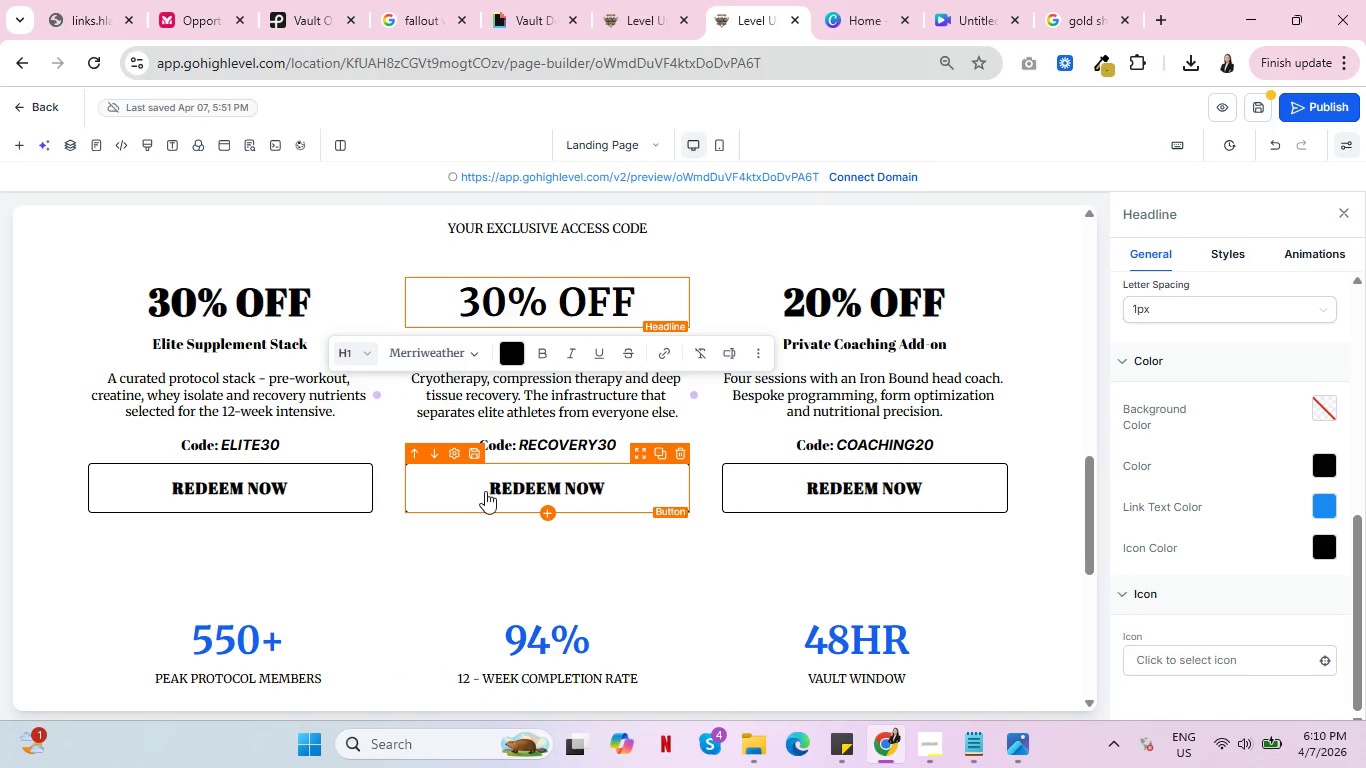 
left_click([496, 492])
 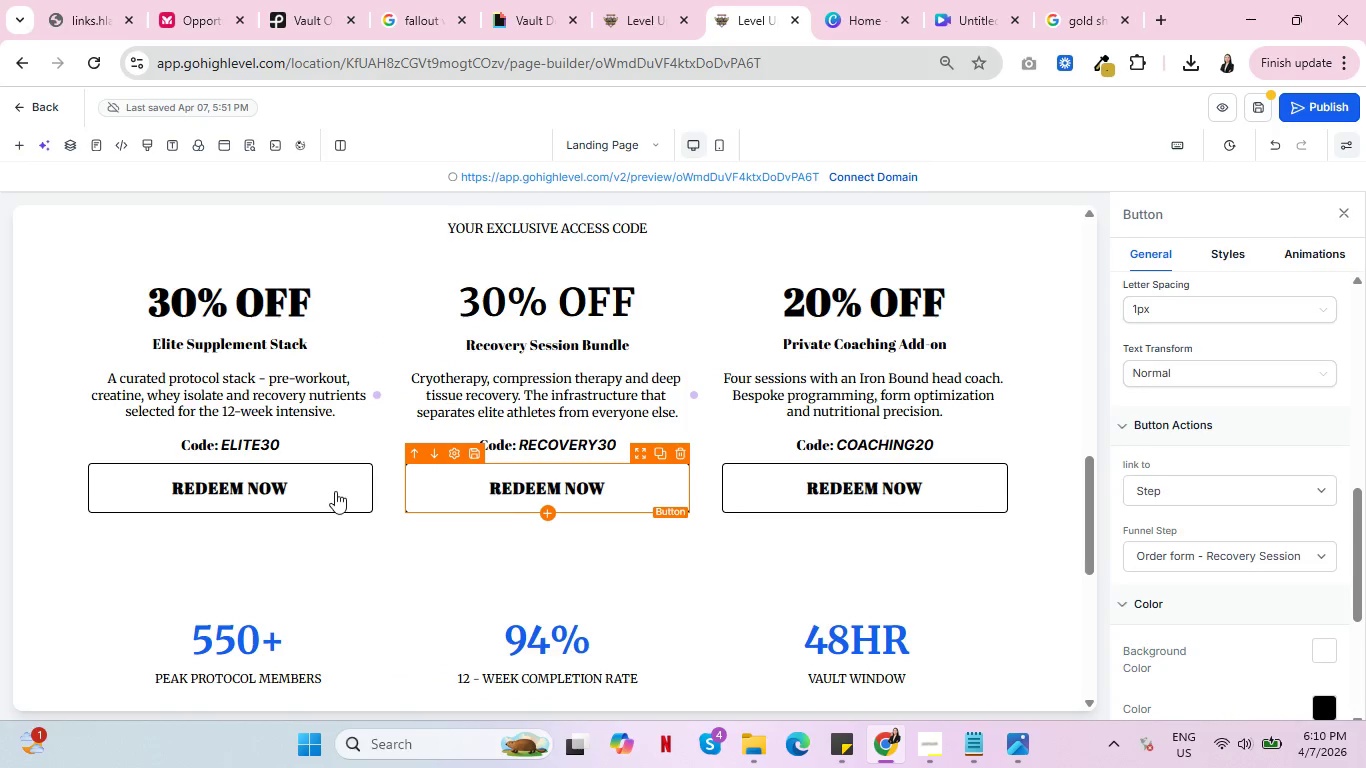 
scroll: coordinate [335, 491], scroll_direction: up, amount: 3.0
 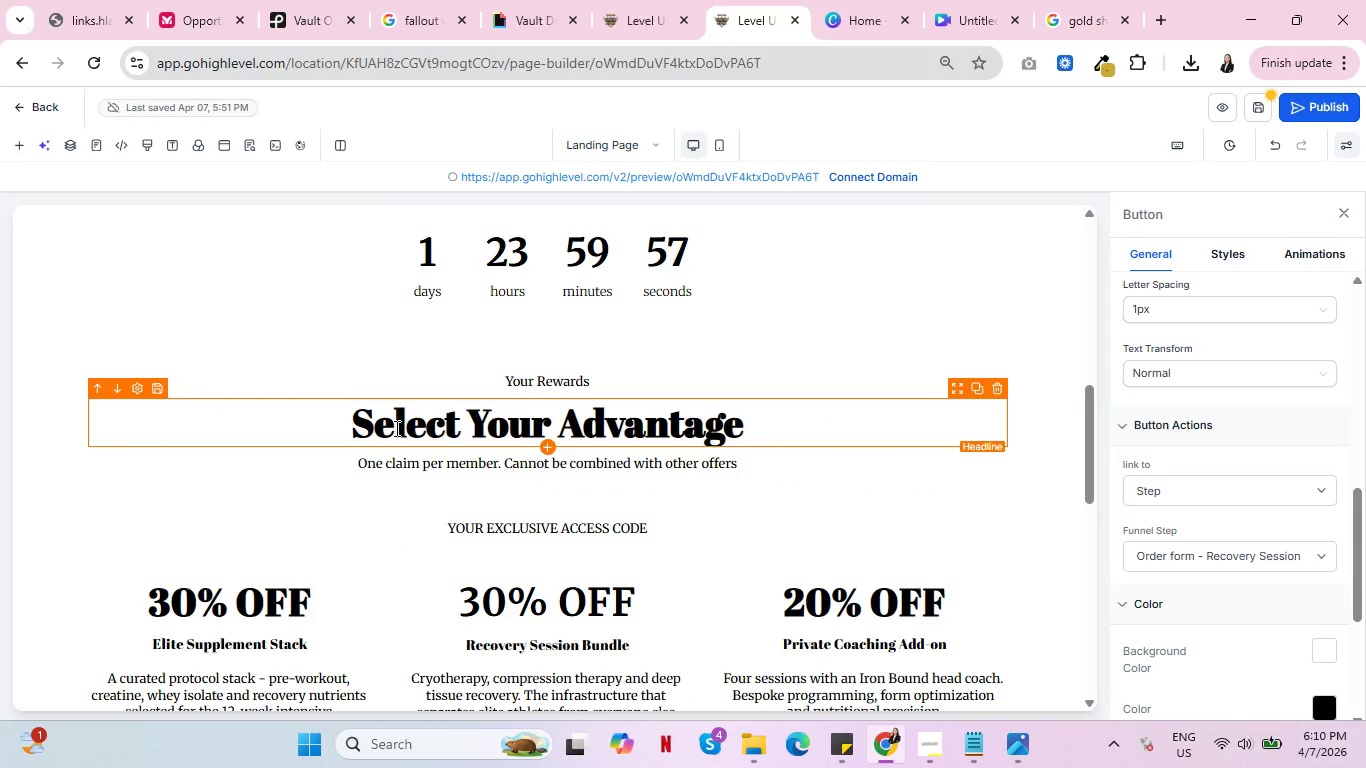 
double_click([395, 428])
 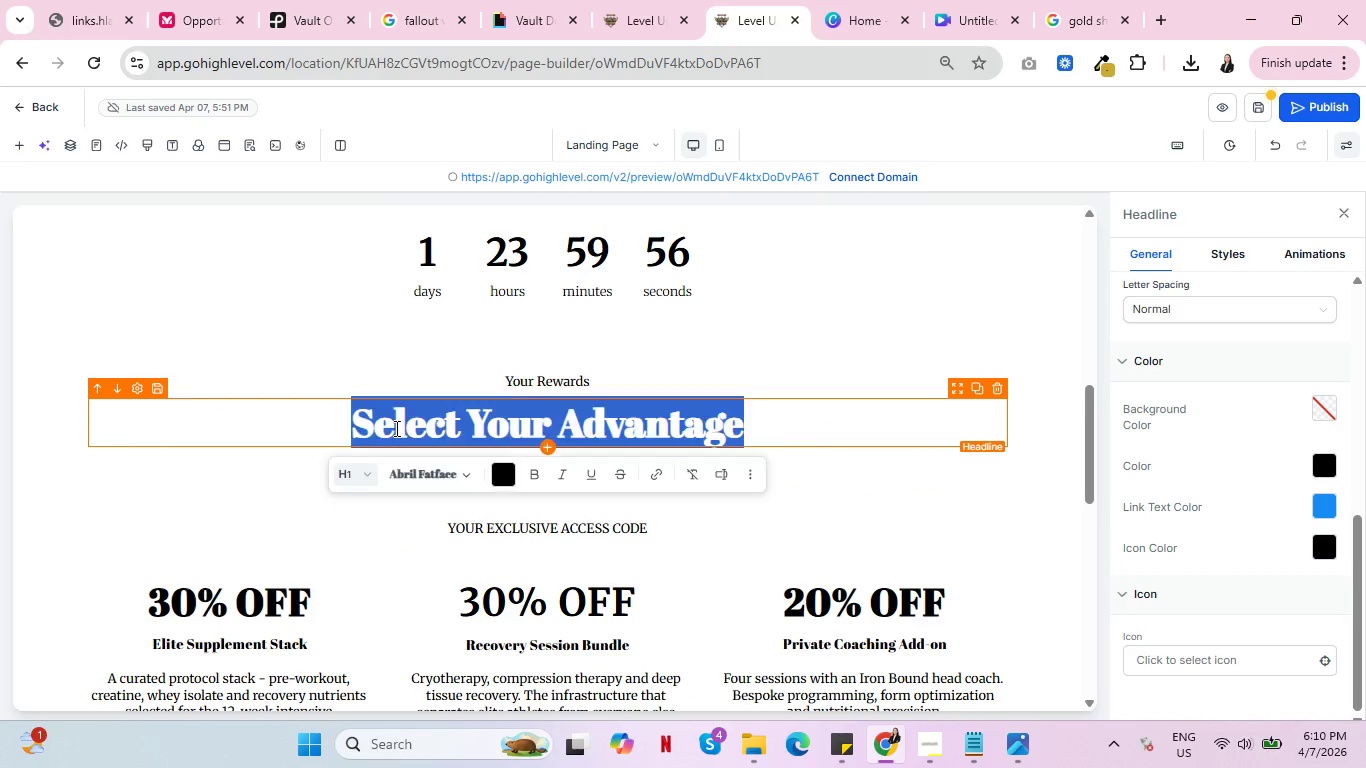 
triple_click([395, 428])
 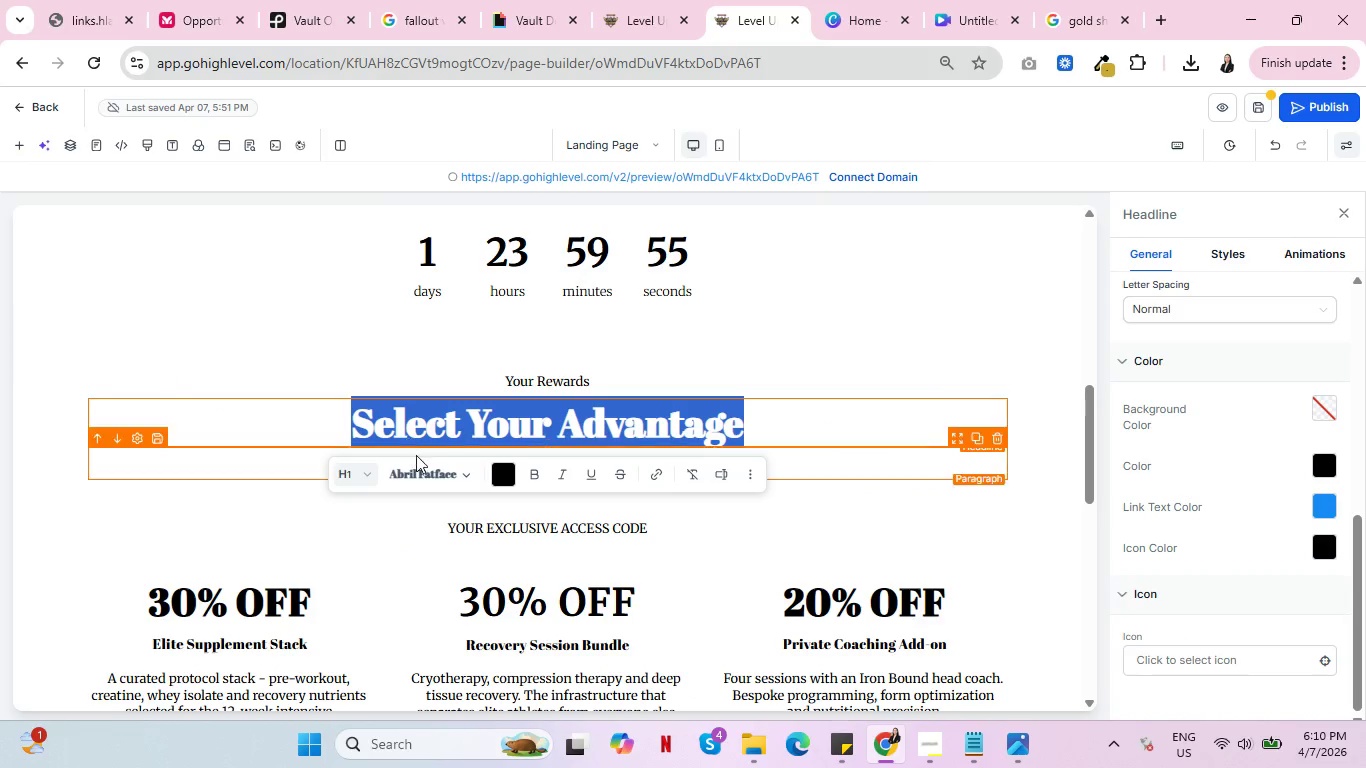 
scroll: coordinate [461, 445], scroll_direction: up, amount: 5.0
 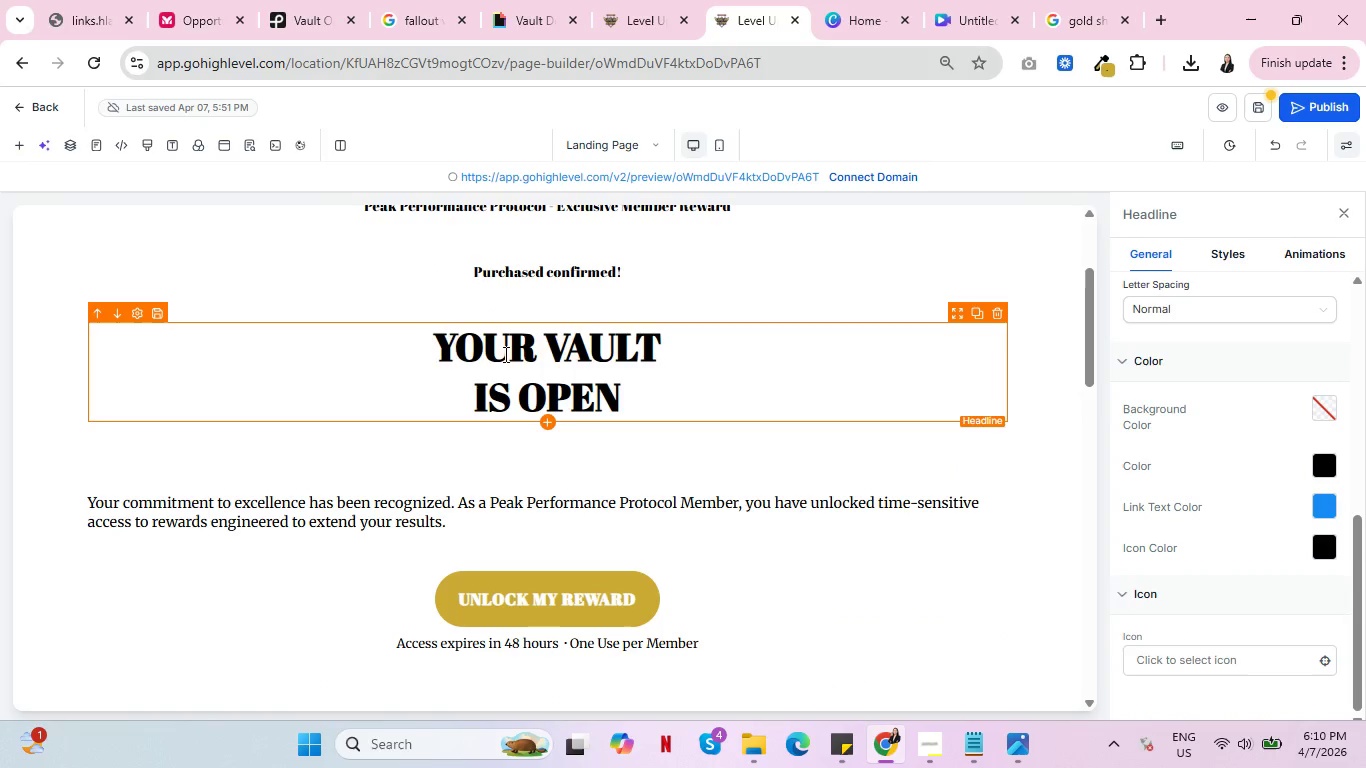 
left_click([504, 354])
 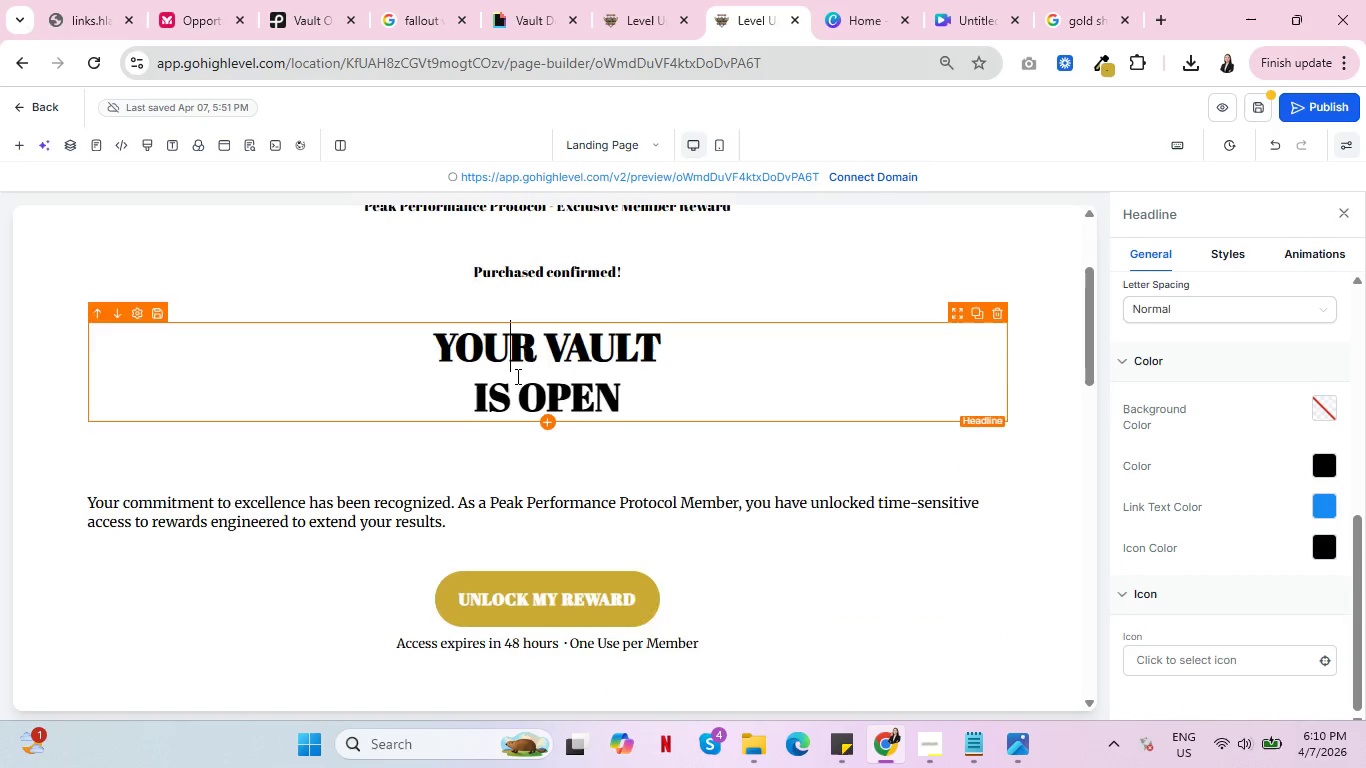 
scroll: coordinate [516, 376], scroll_direction: up, amount: 2.0
 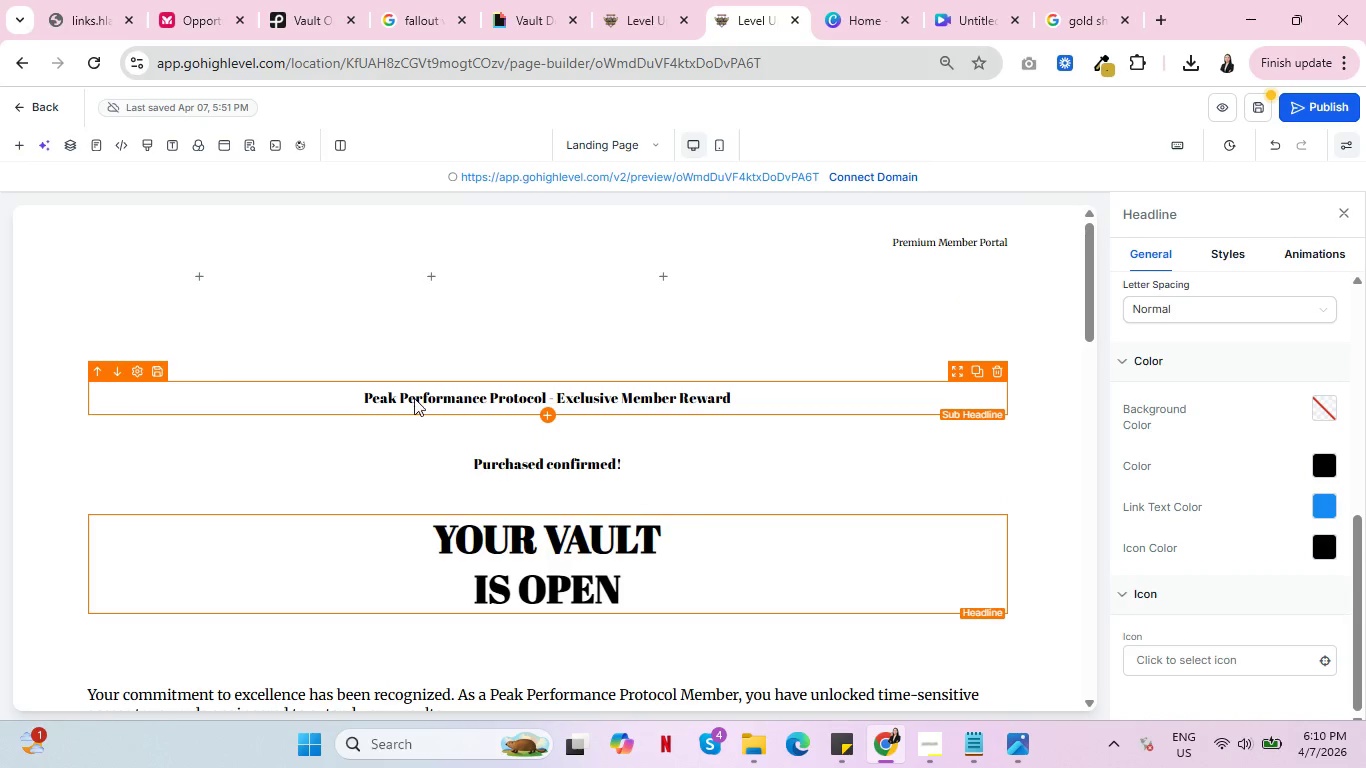 
double_click([414, 398])
 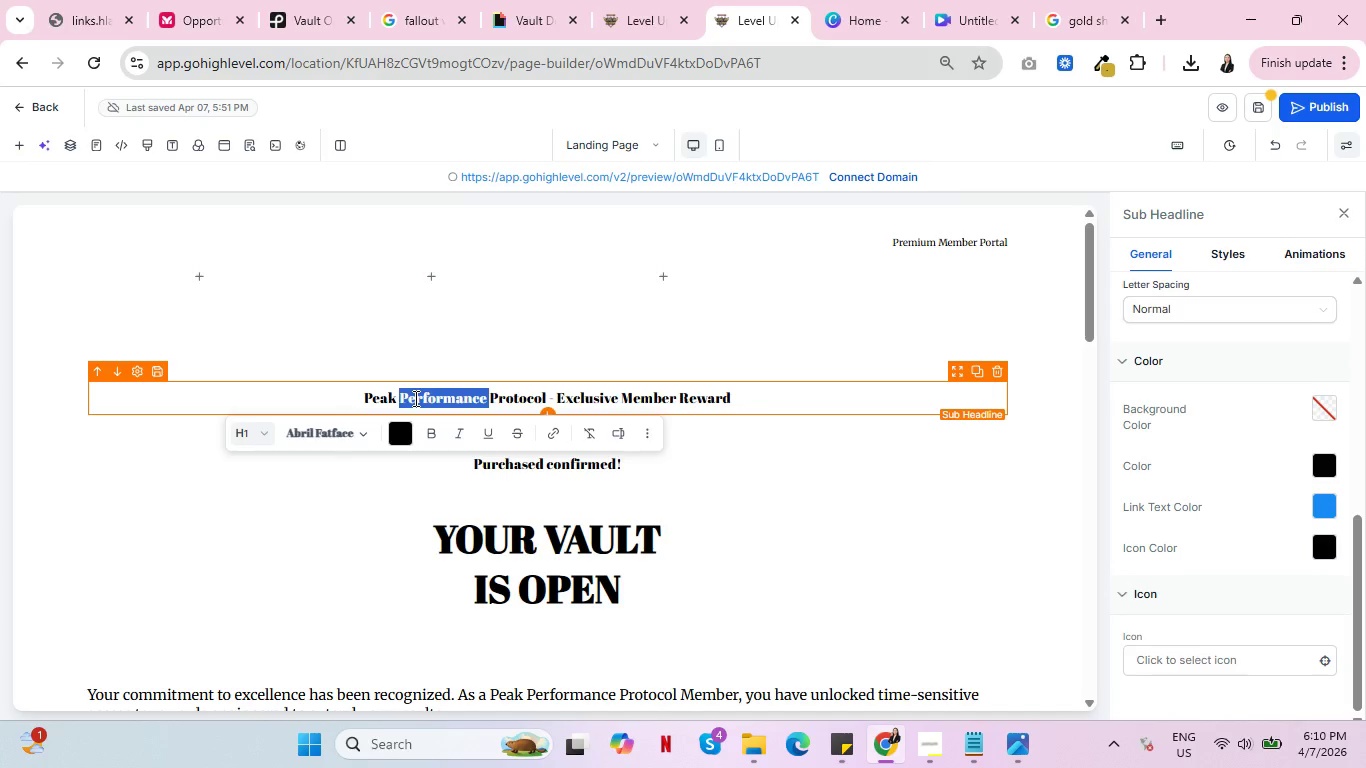 
triple_click([414, 398])
 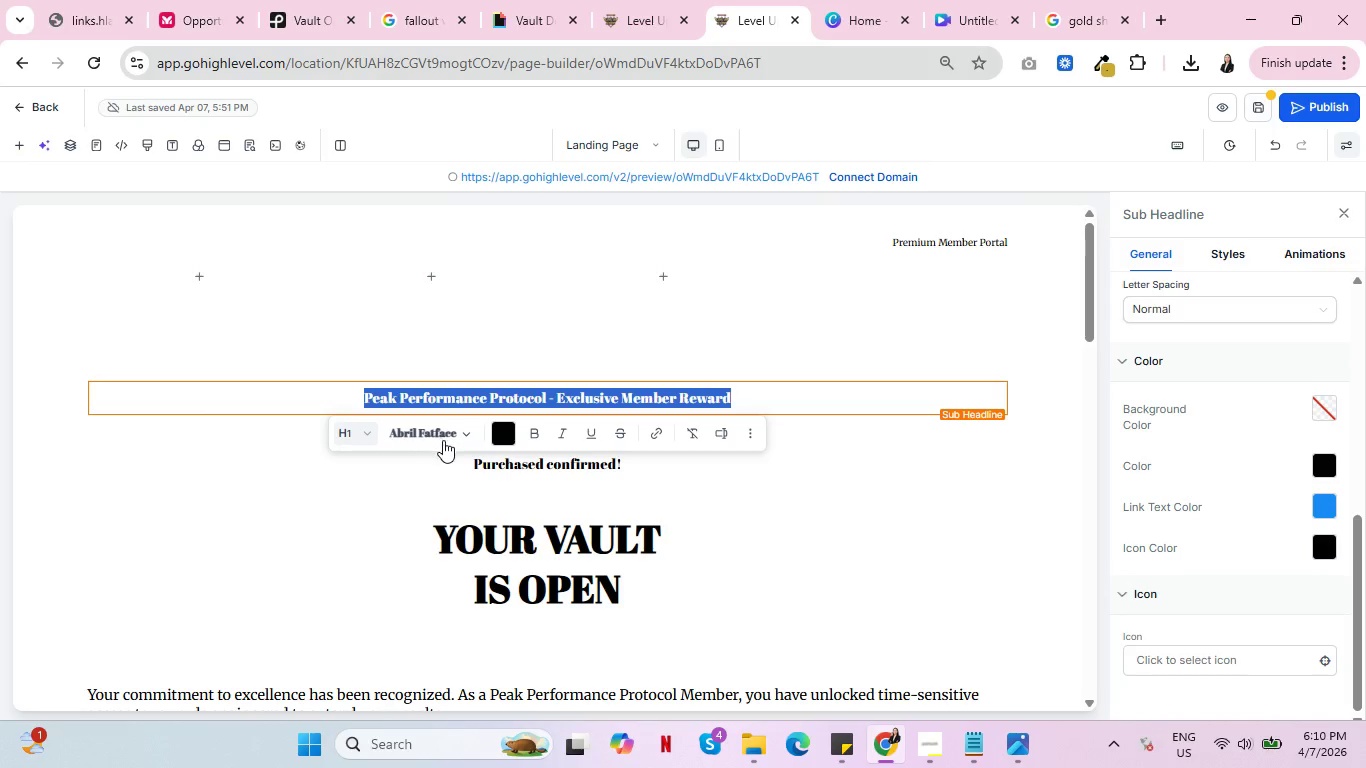 
left_click([444, 440])
 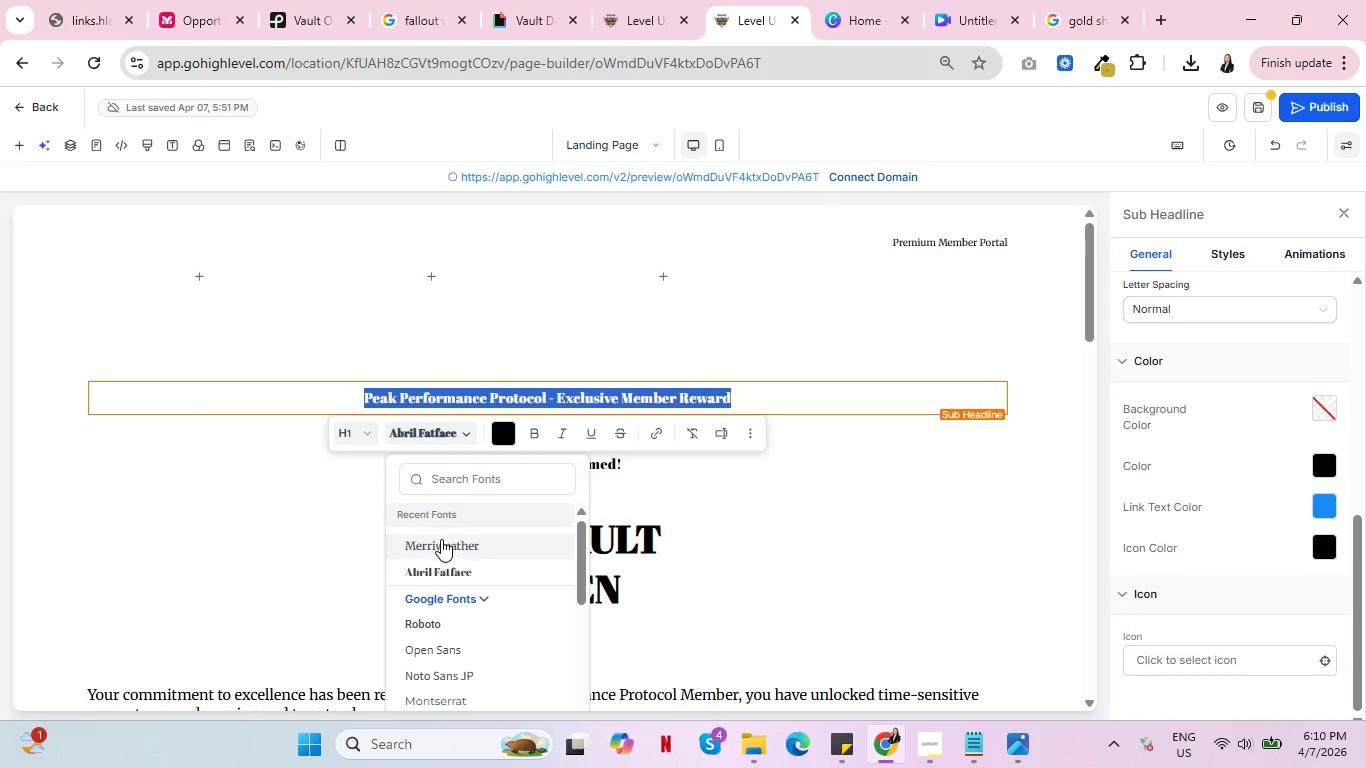 
left_click([441, 539])
 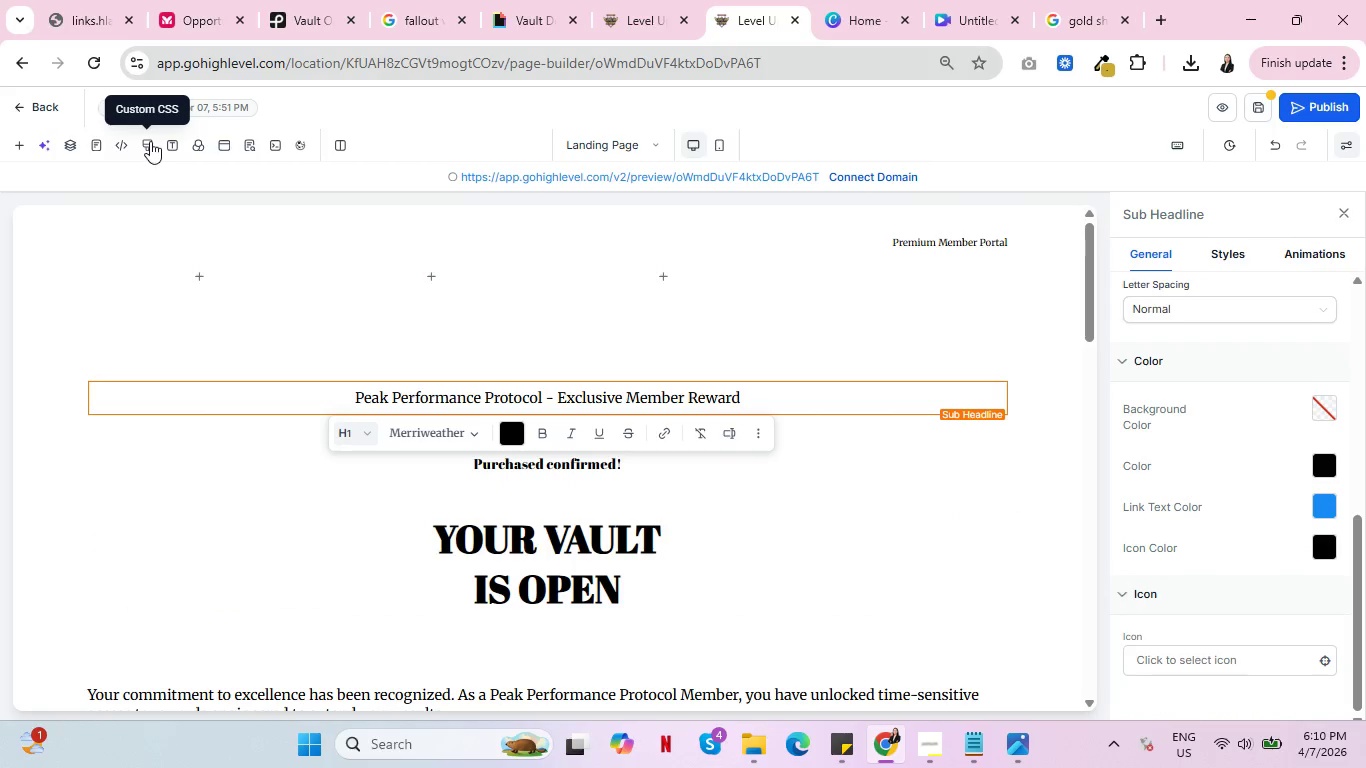 
left_click([171, 142])
 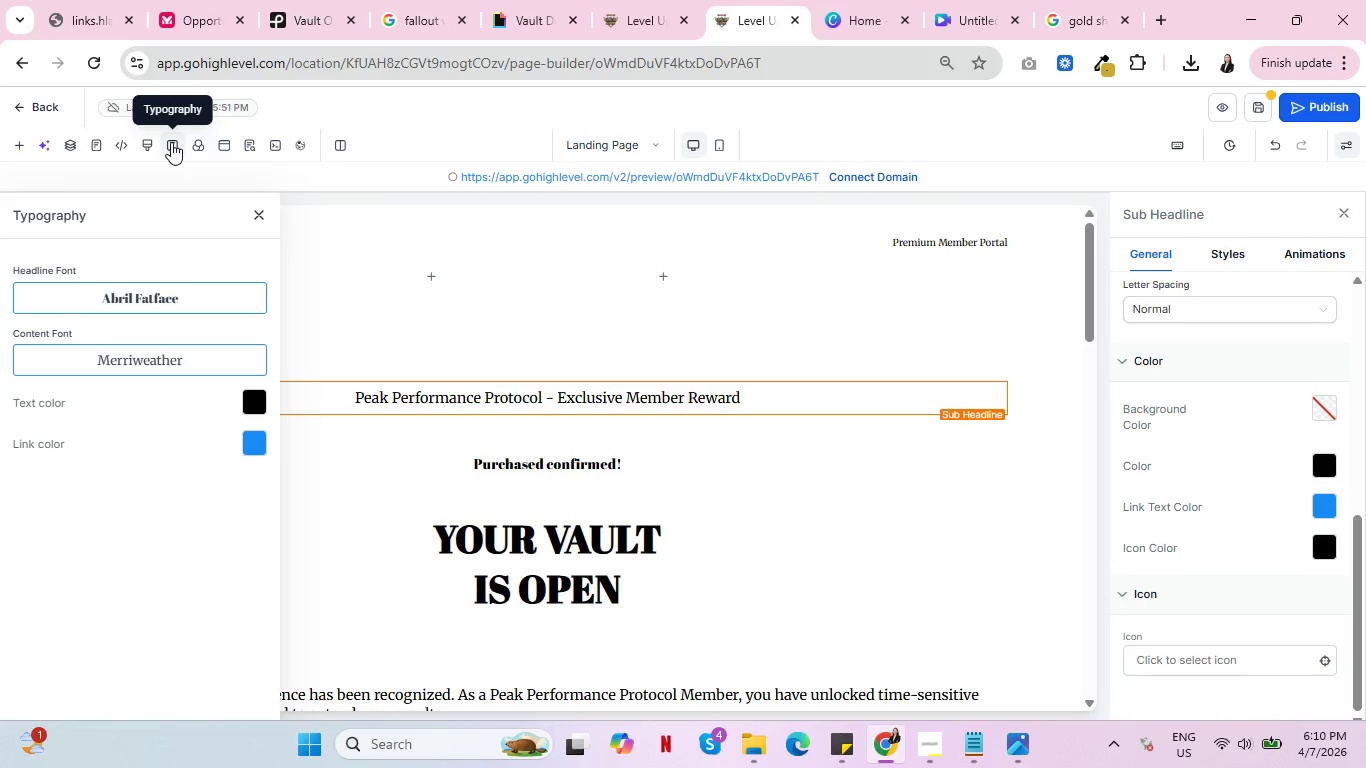 
wait(7.88)
 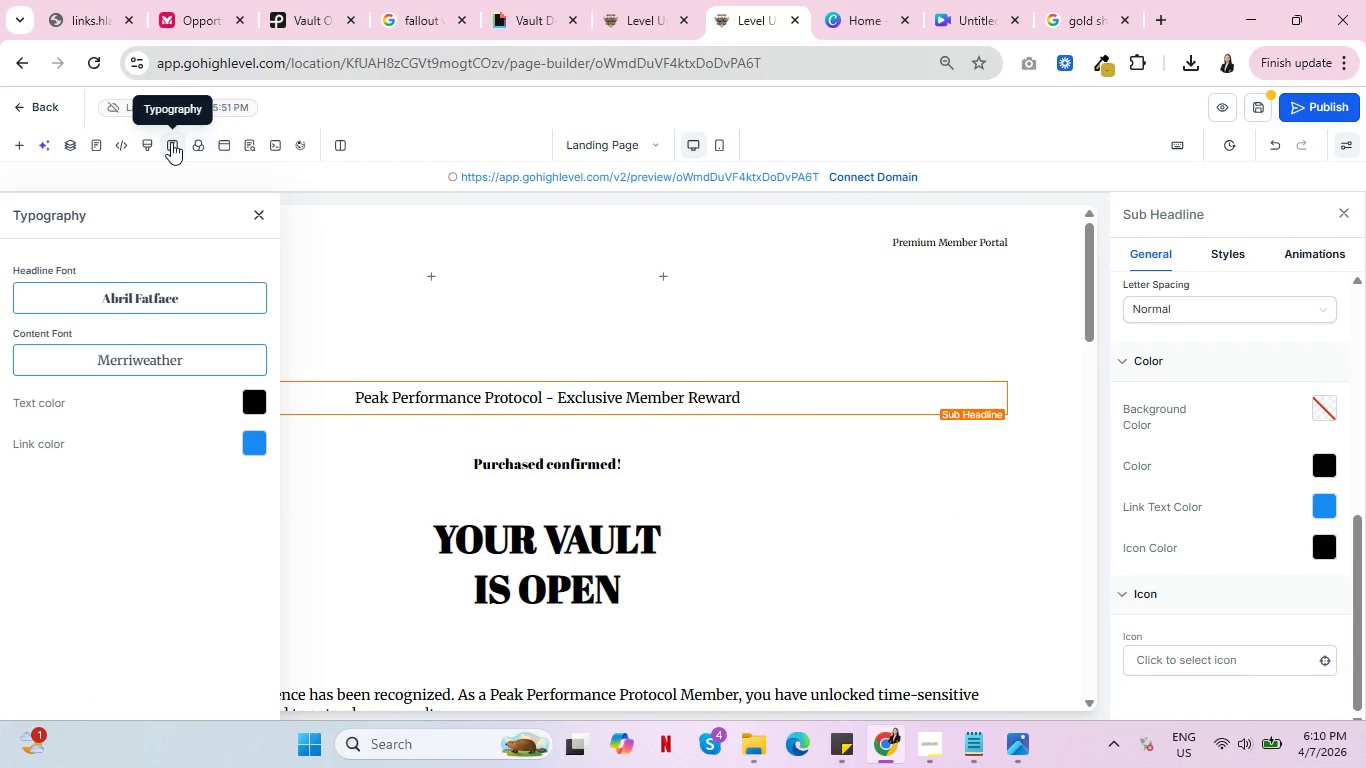 
left_click([356, 459])
 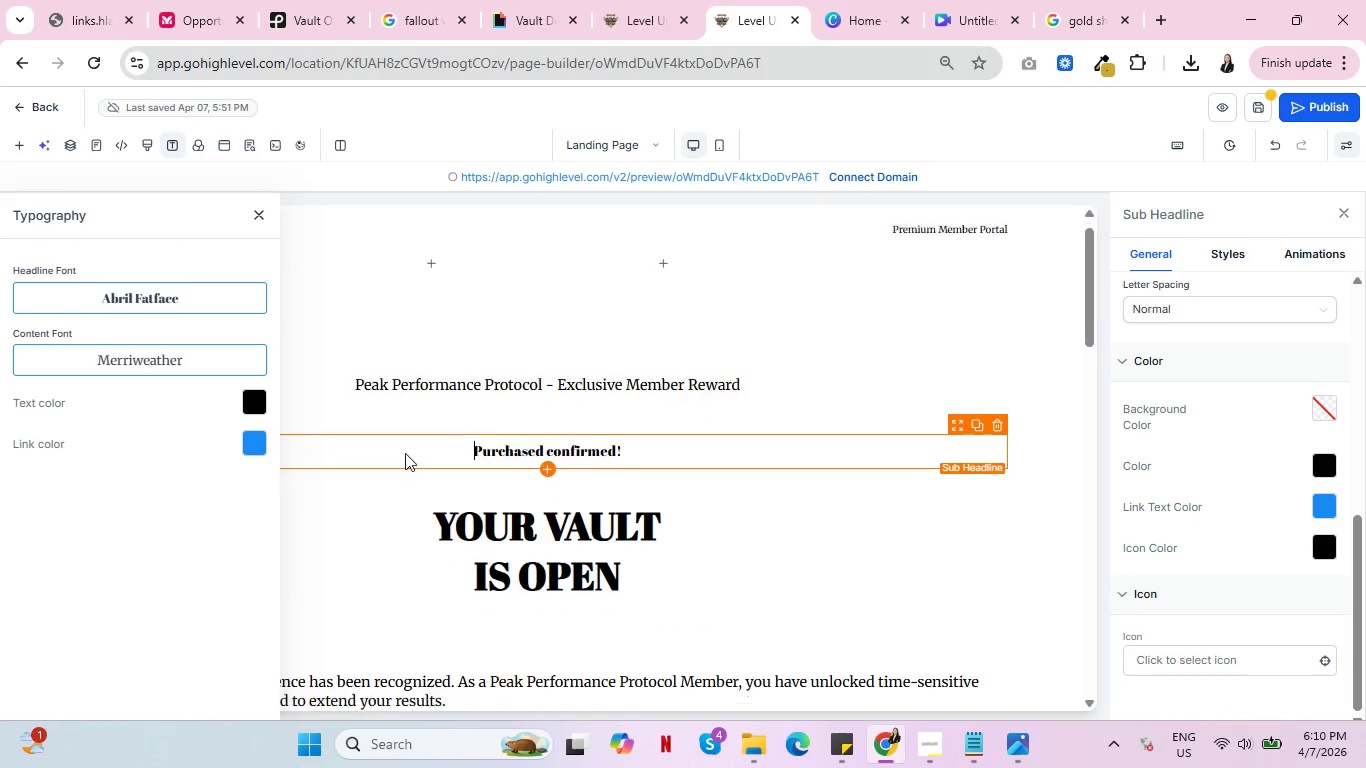 
scroll: coordinate [391, 393], scroll_direction: down, amount: 4.0
 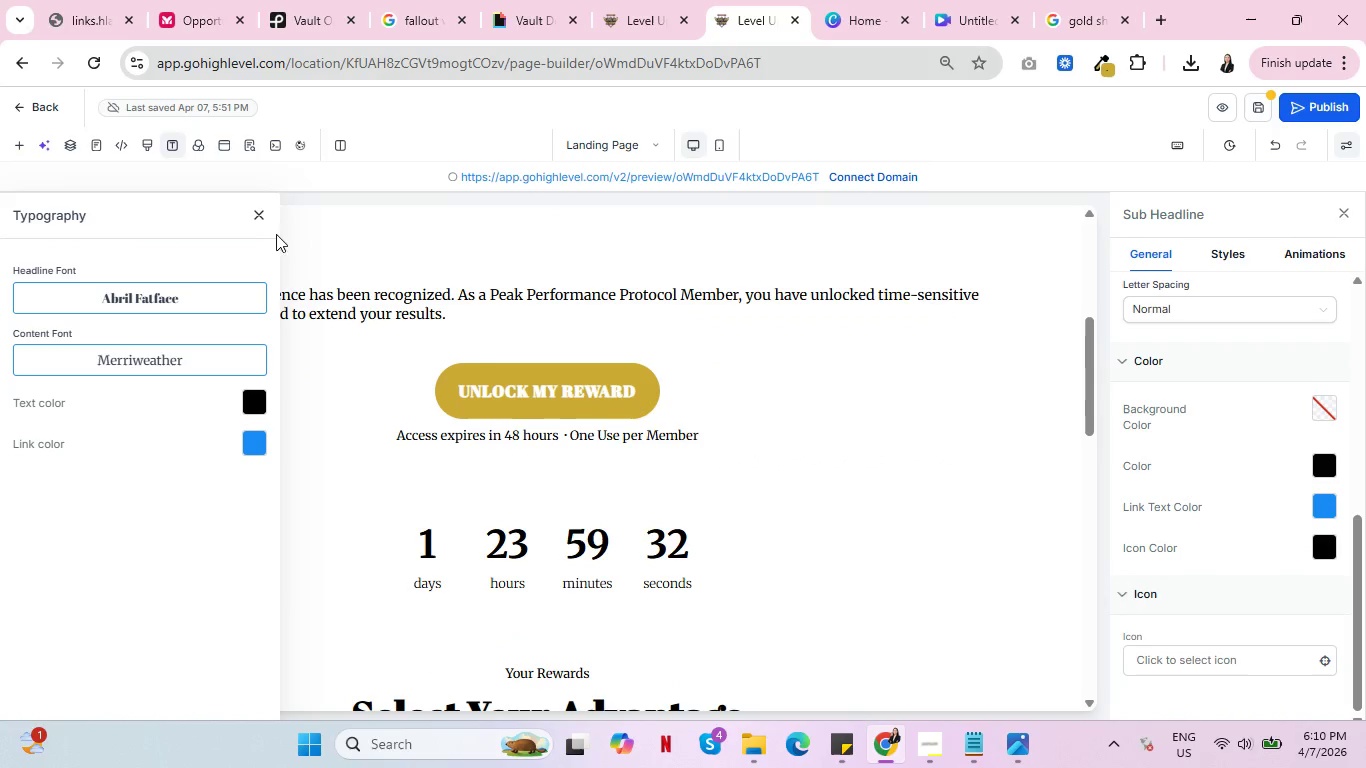 
left_click([256, 218])
 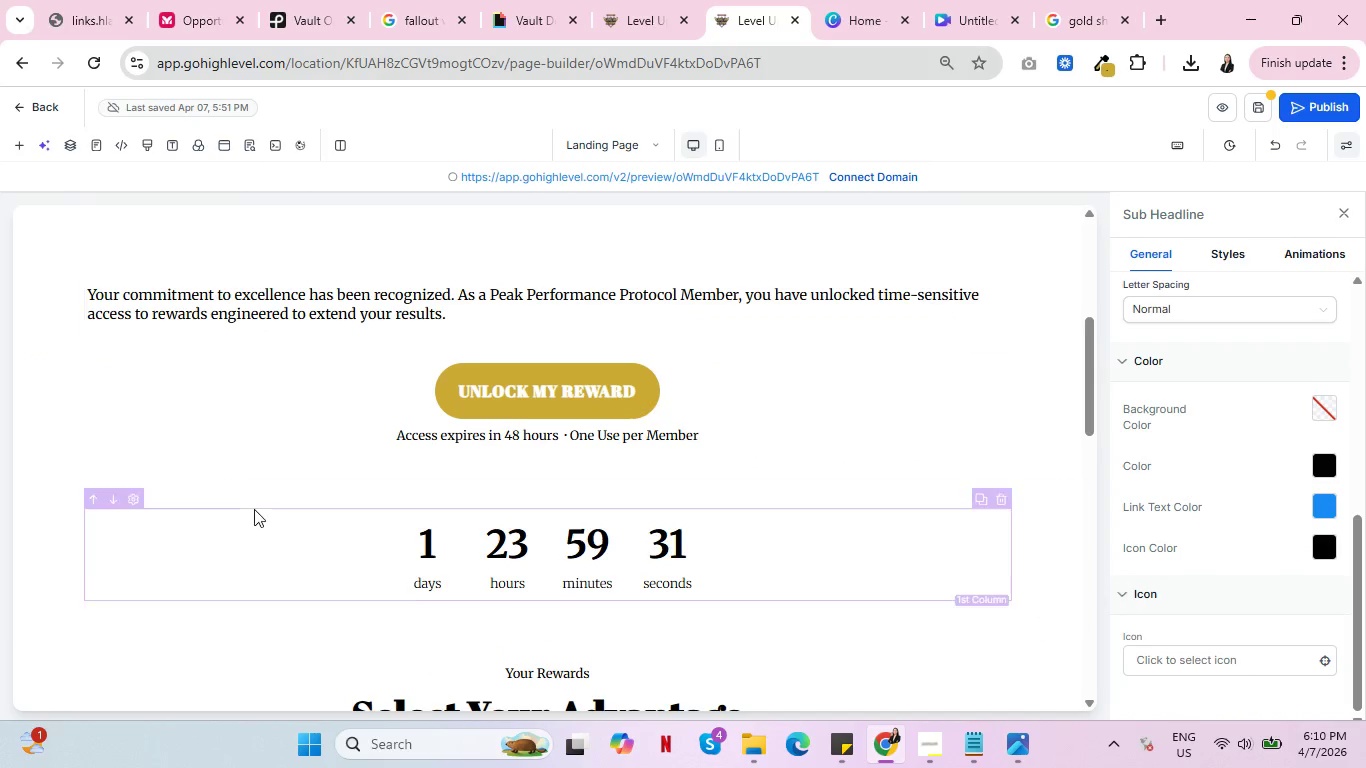 
scroll: coordinate [252, 499], scroll_direction: none, amount: 0.0
 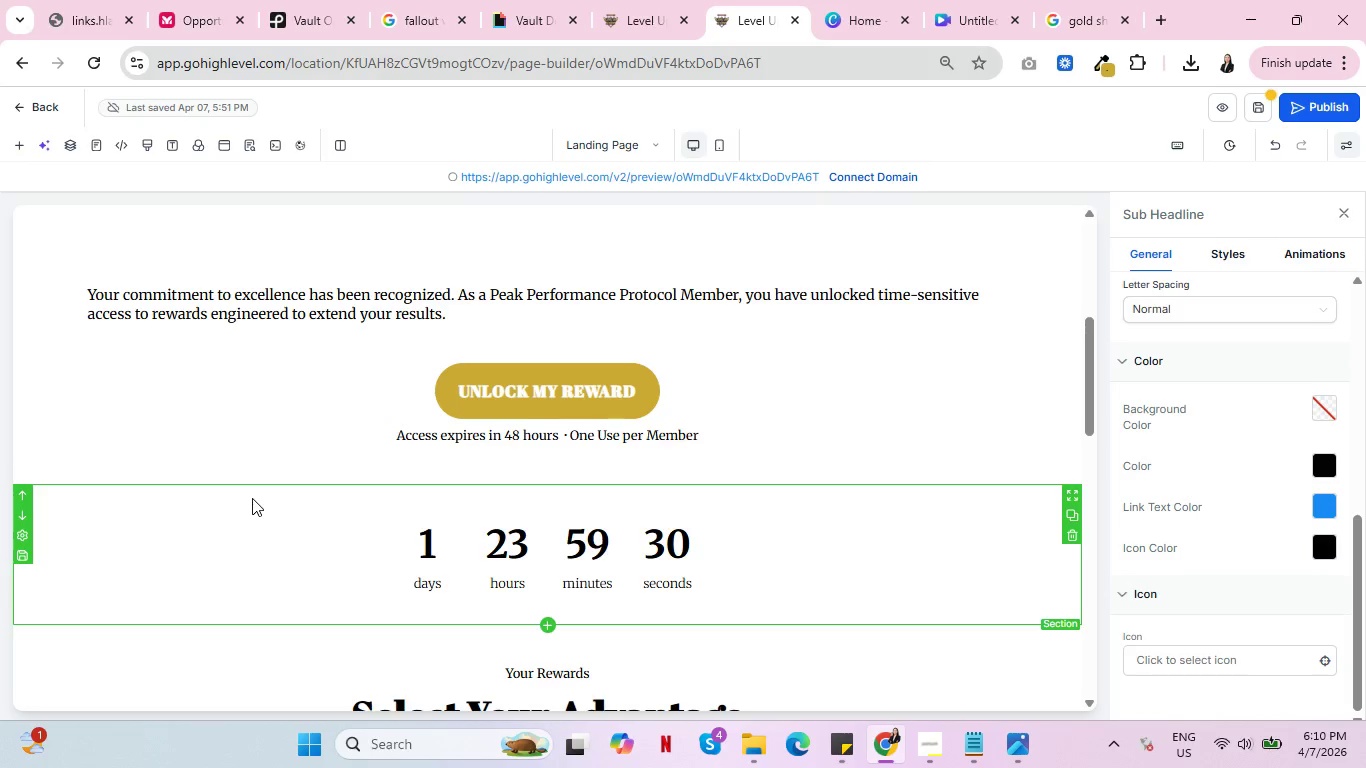 
scroll: coordinate [252, 498], scroll_direction: down, amount: 4.0
 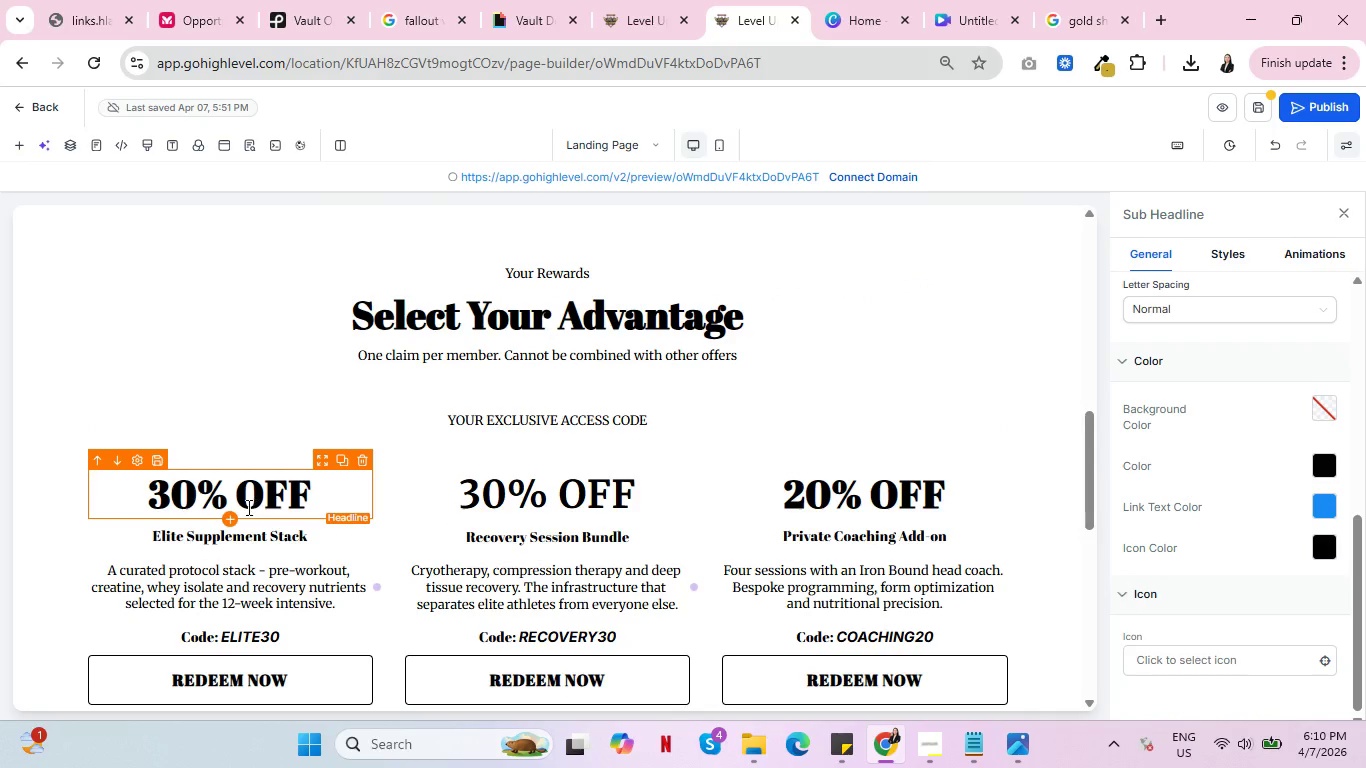 
left_click([517, 498])
 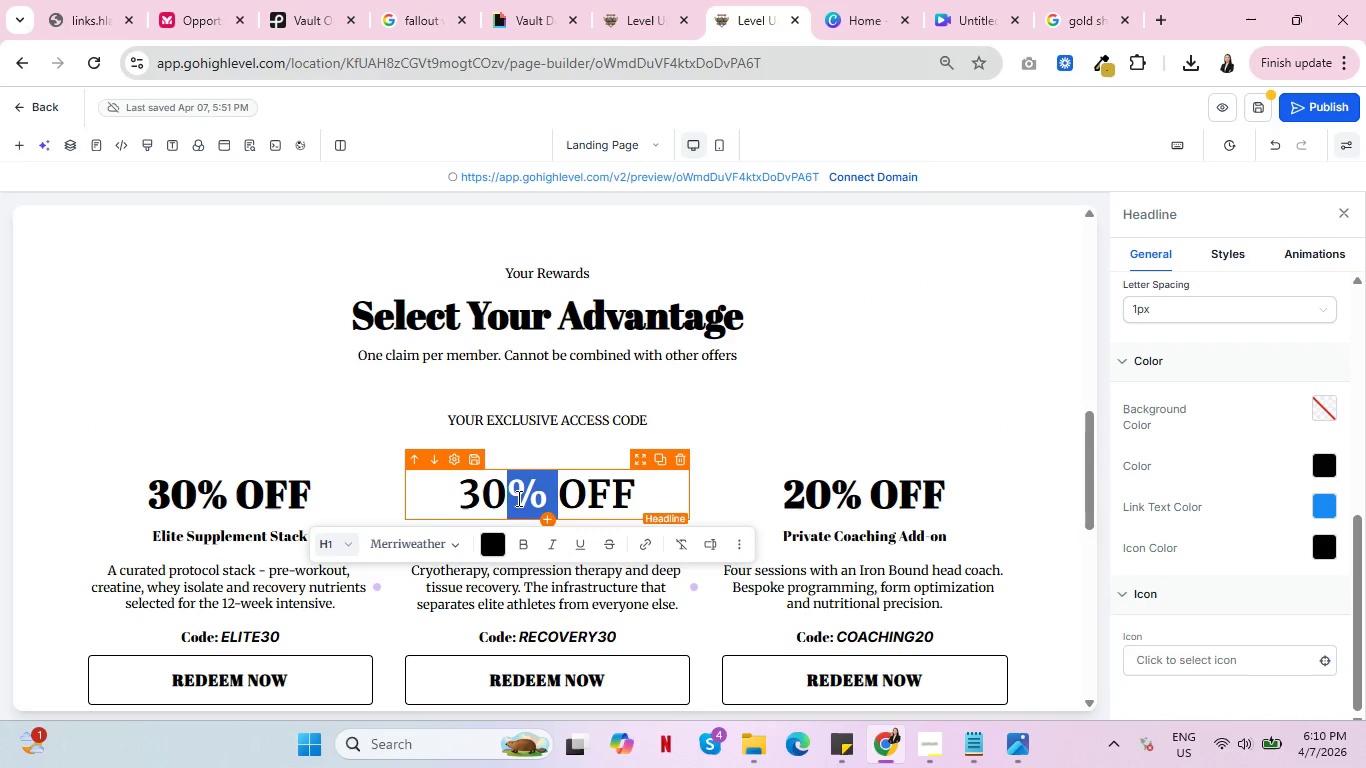 
double_click([517, 498])
 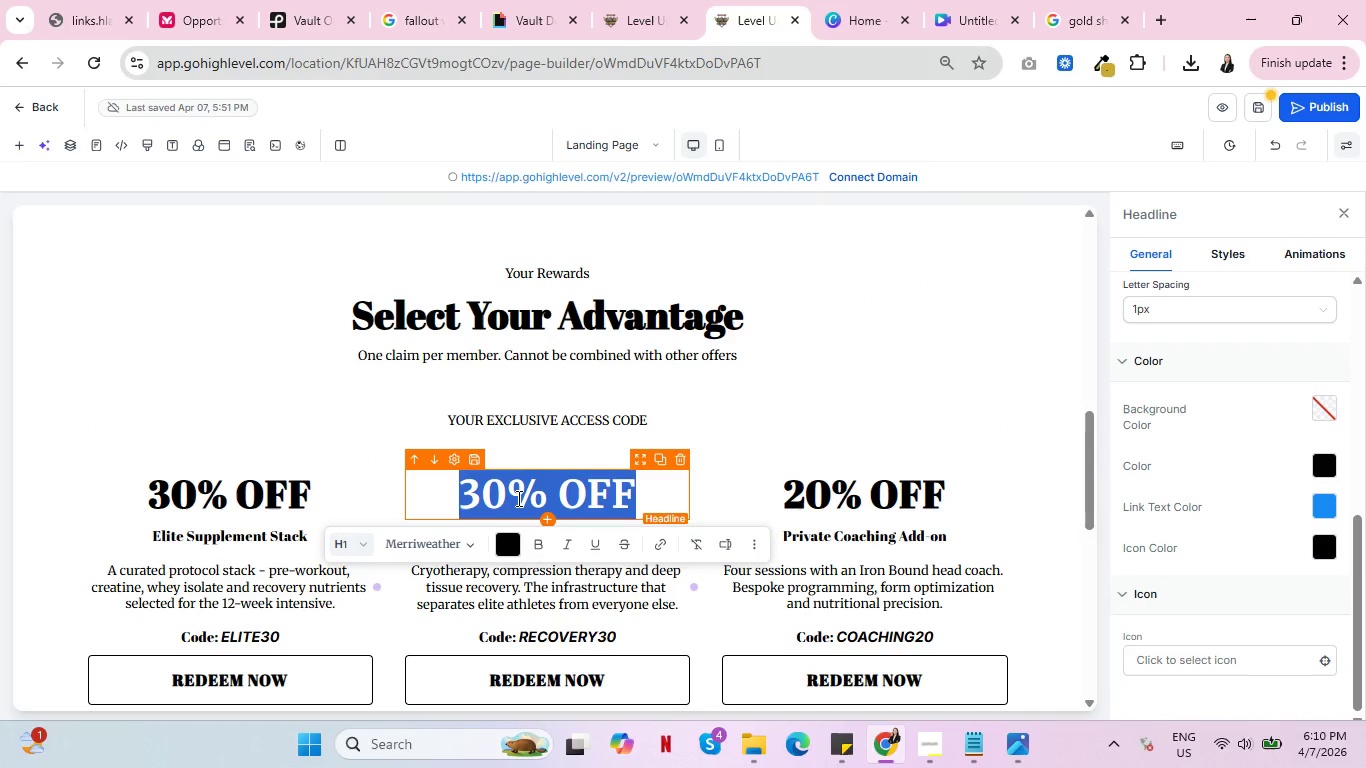 
triple_click([517, 498])
 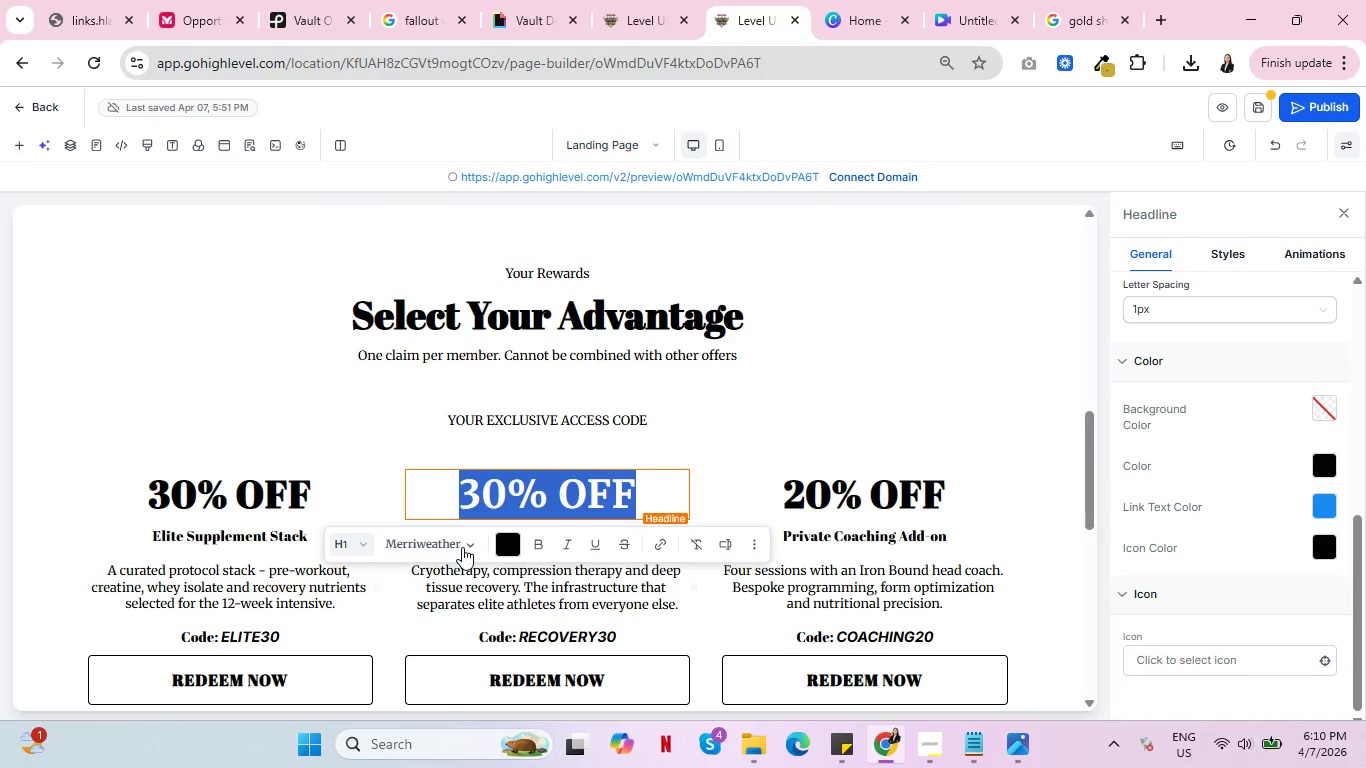 
left_click([462, 547])
 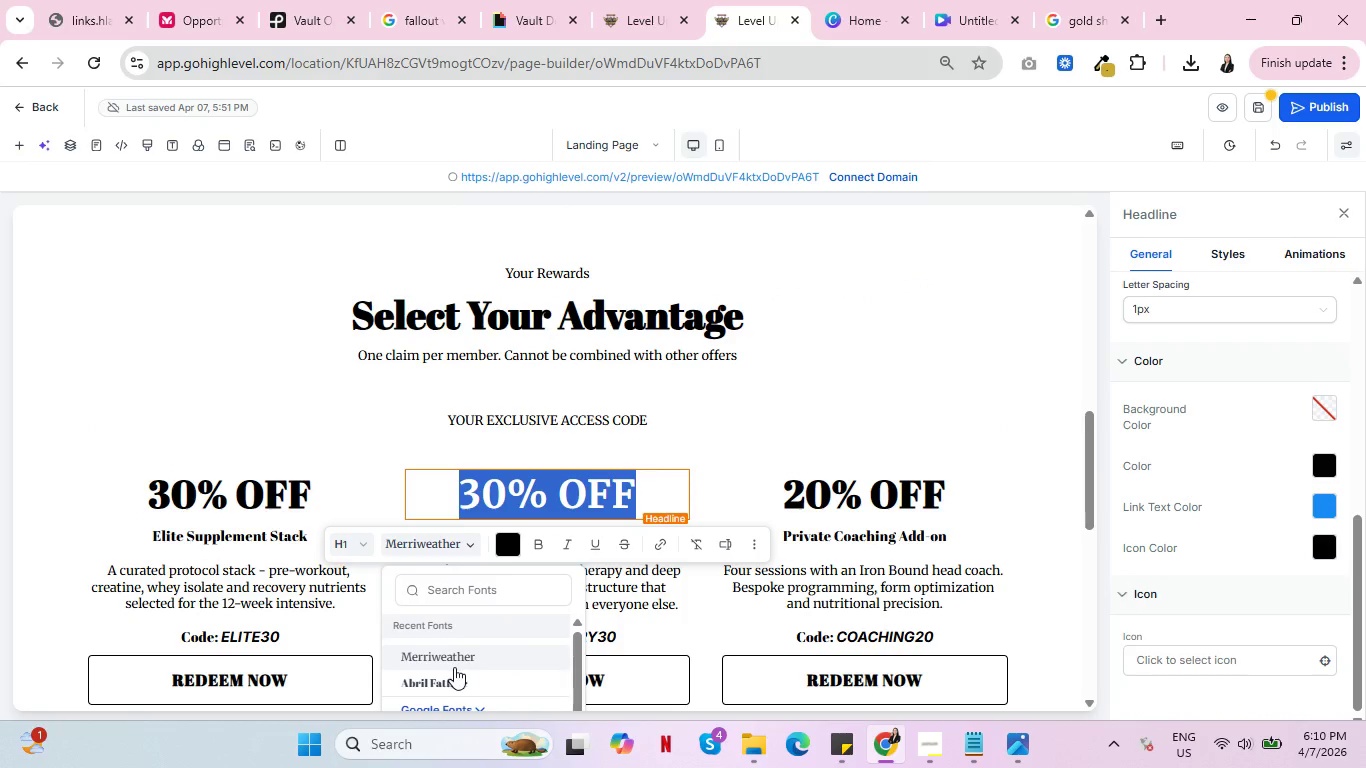 
left_click([451, 679])
 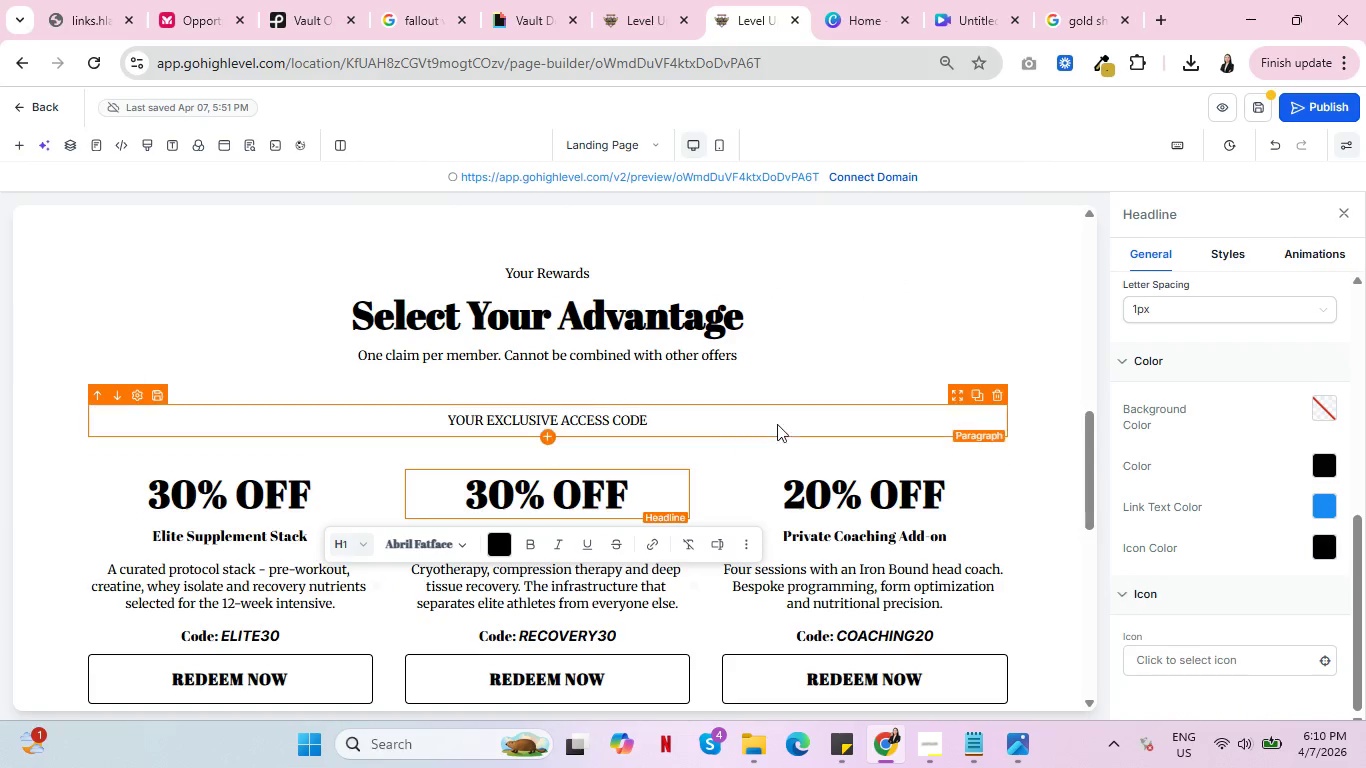 
left_click([794, 415])
 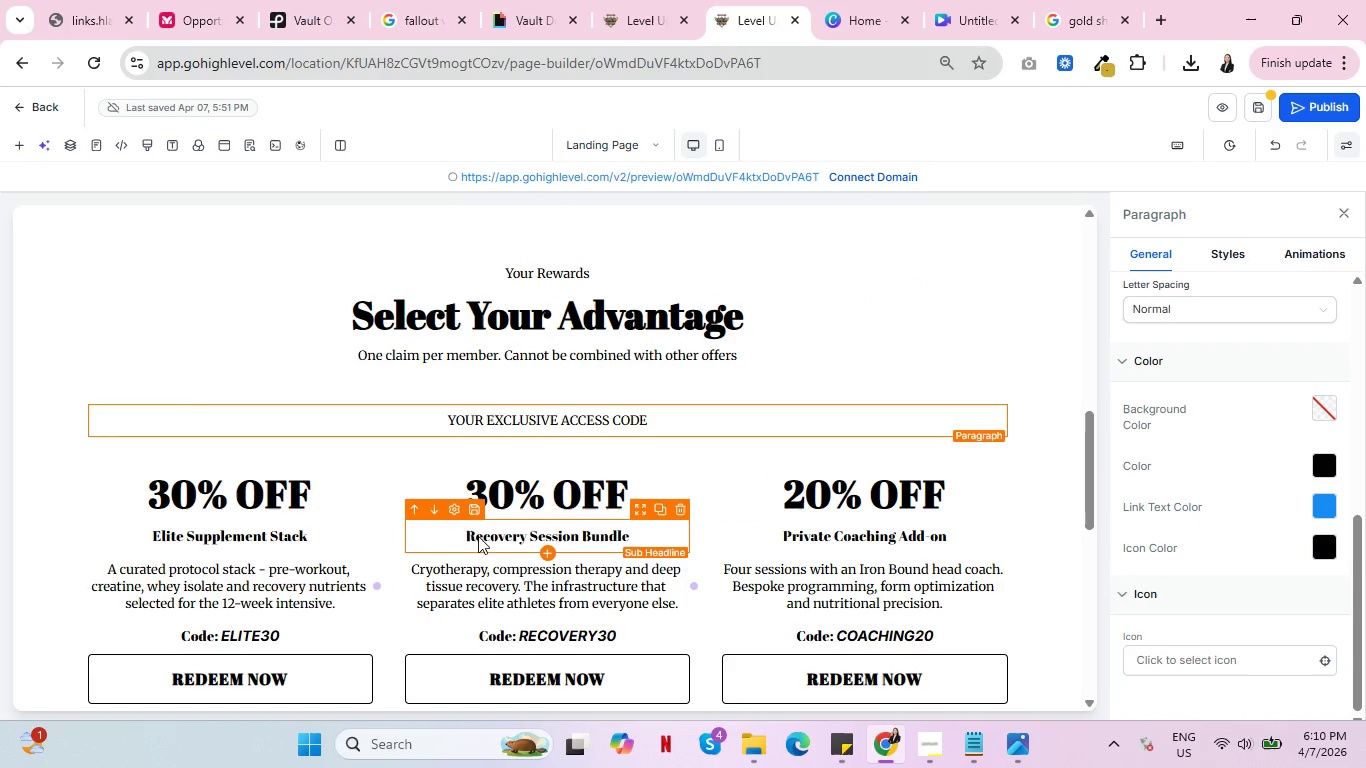 
double_click([478, 536])
 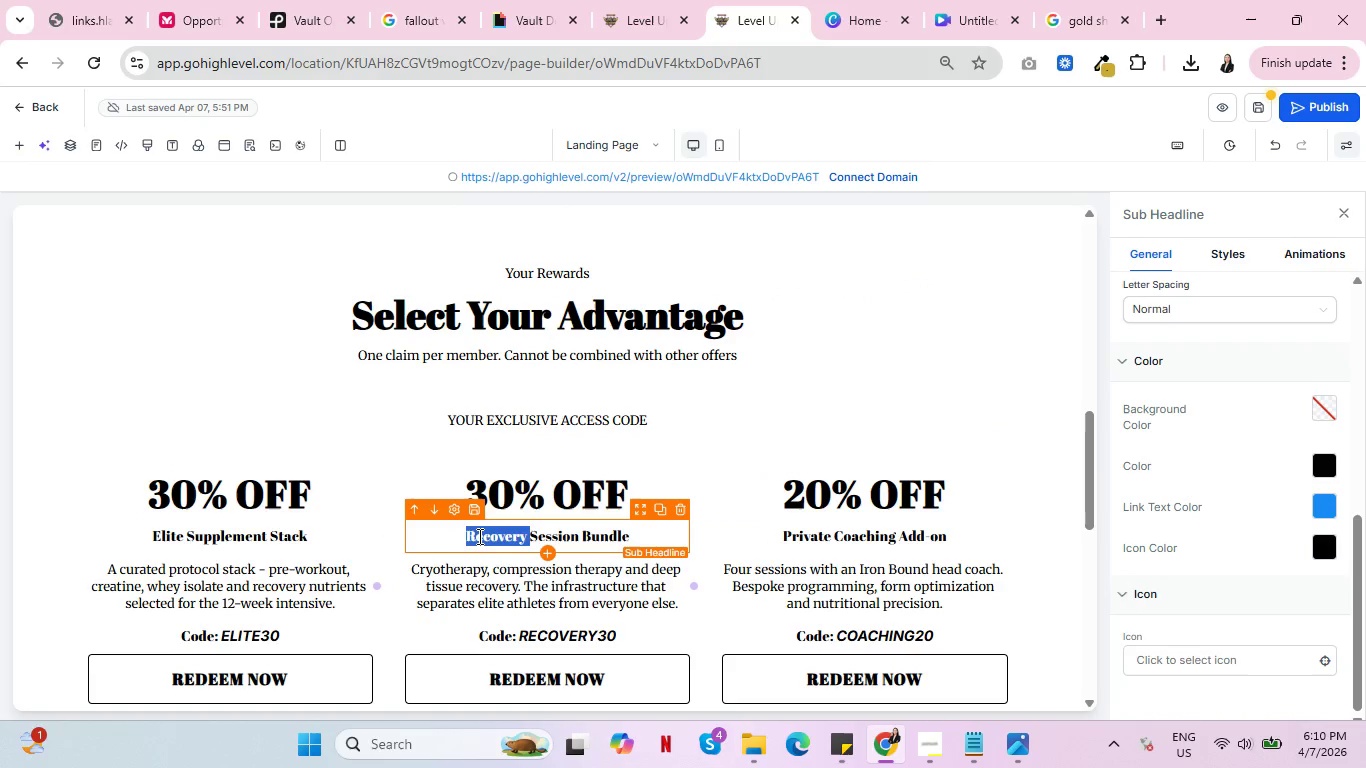 
triple_click([478, 536])
 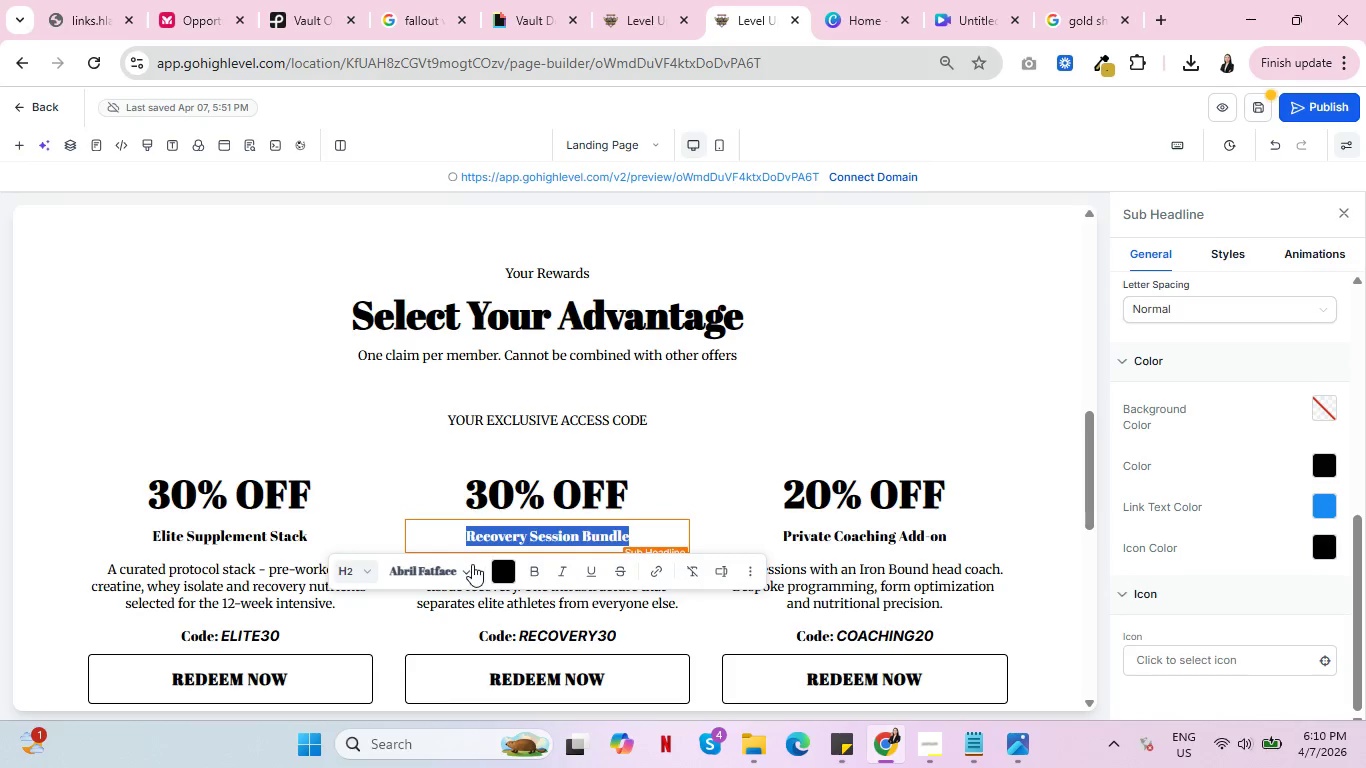 
left_click([472, 565])
 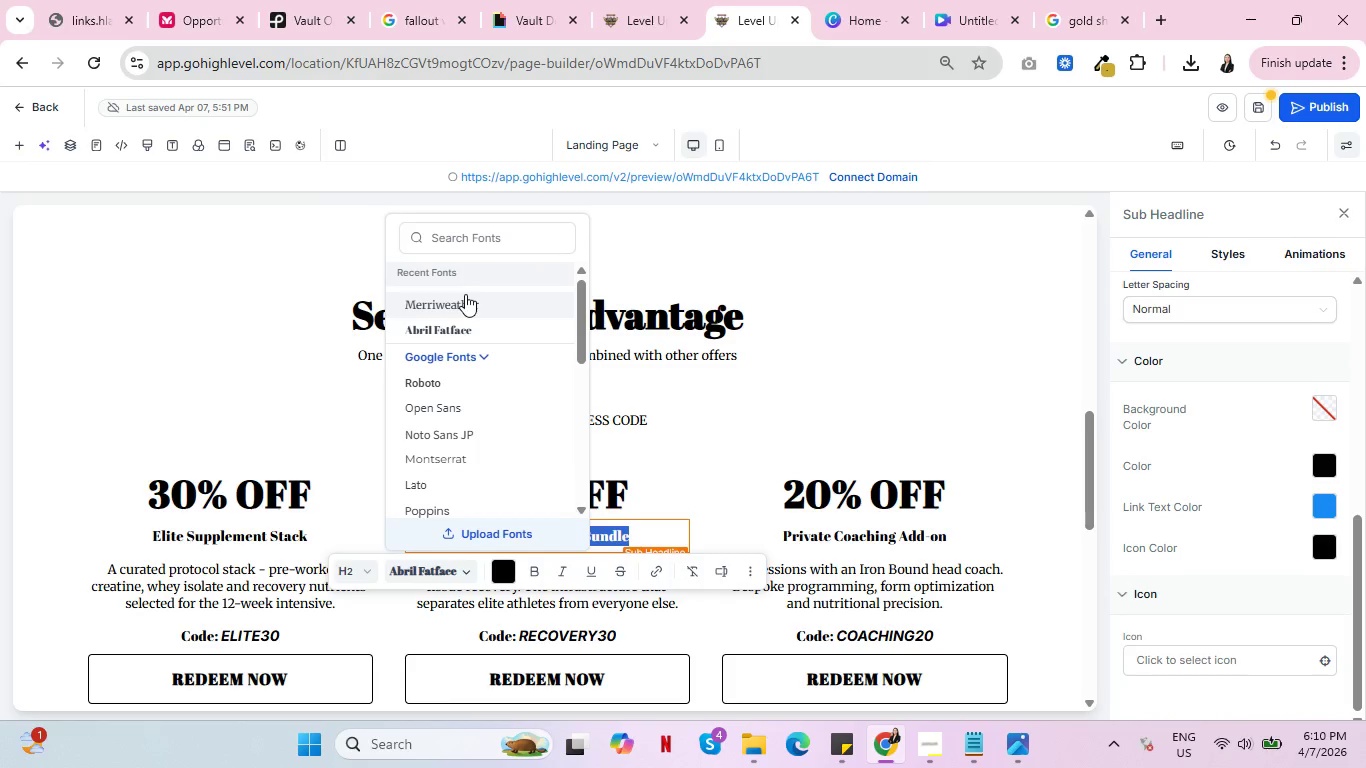 
left_click([472, 304])
 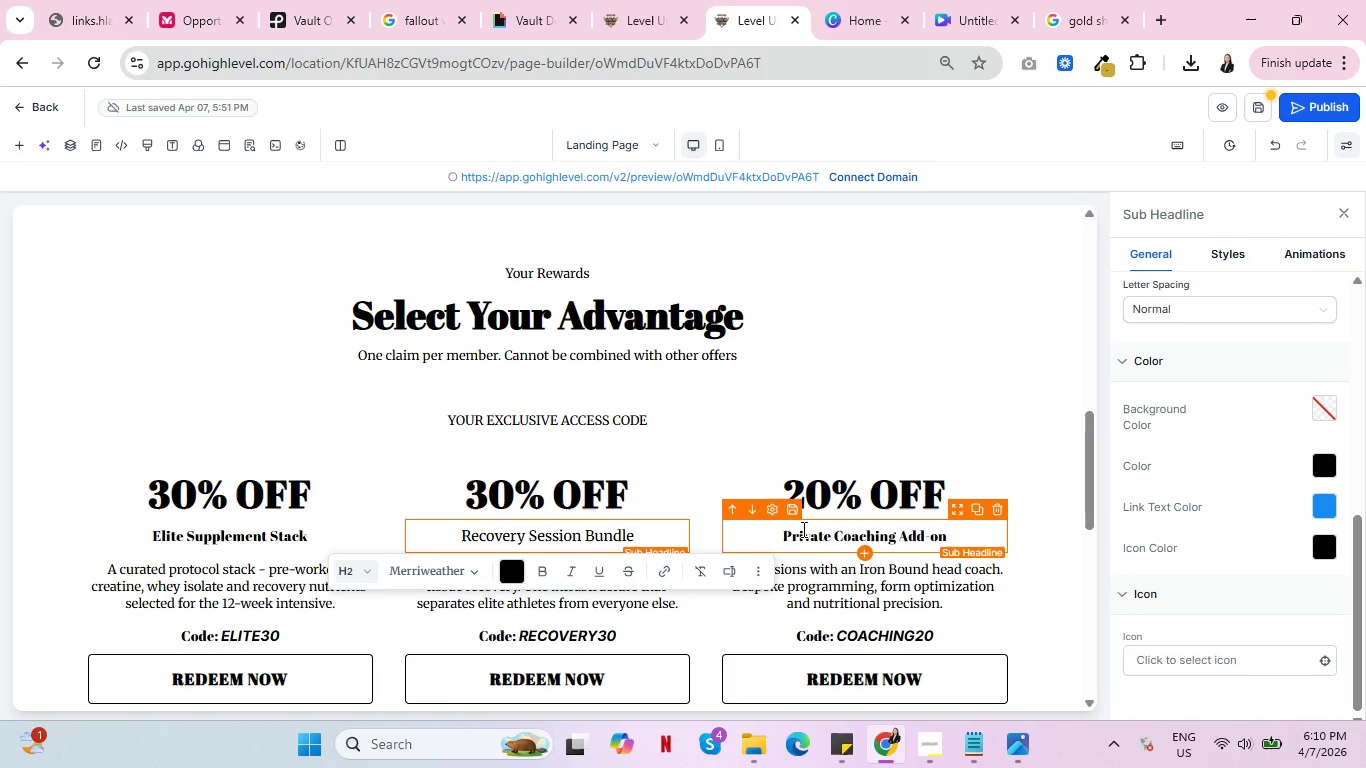 
double_click([802, 529])
 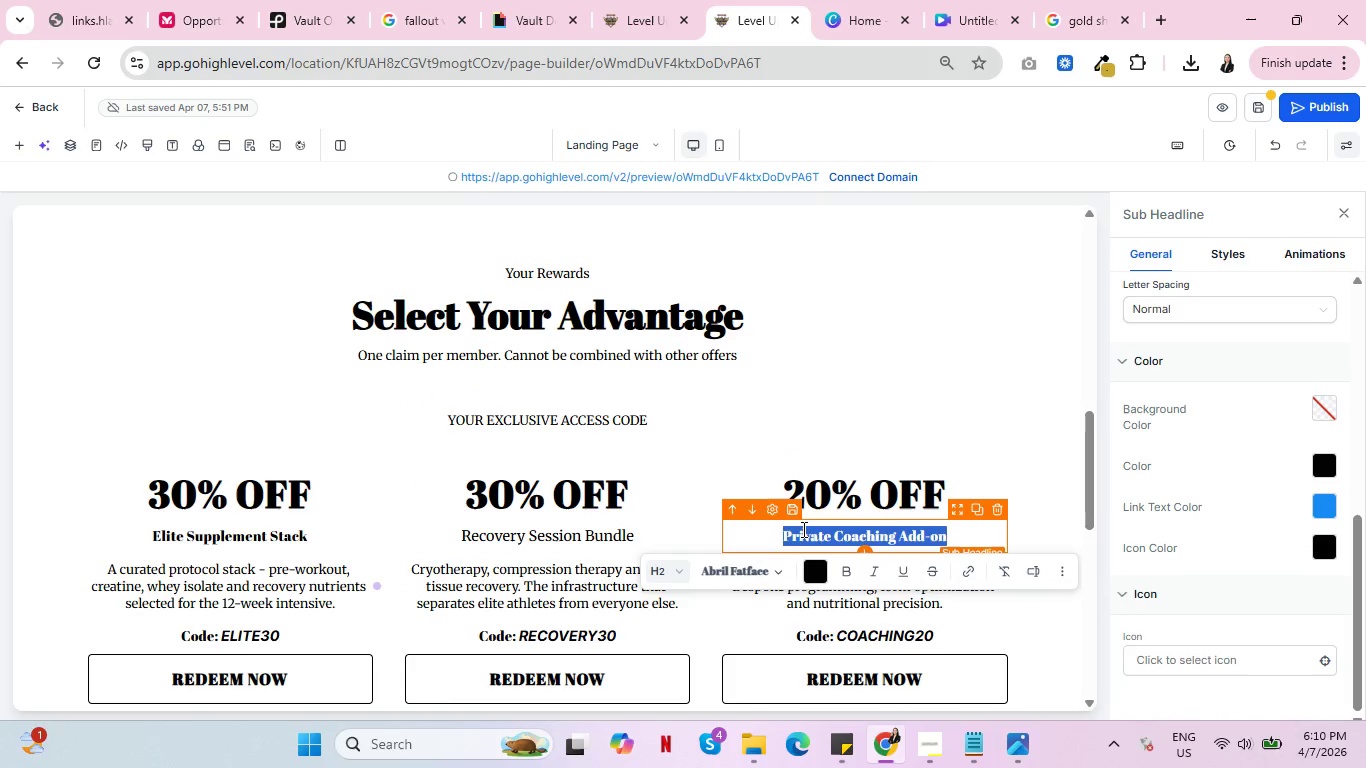 
triple_click([802, 529])
 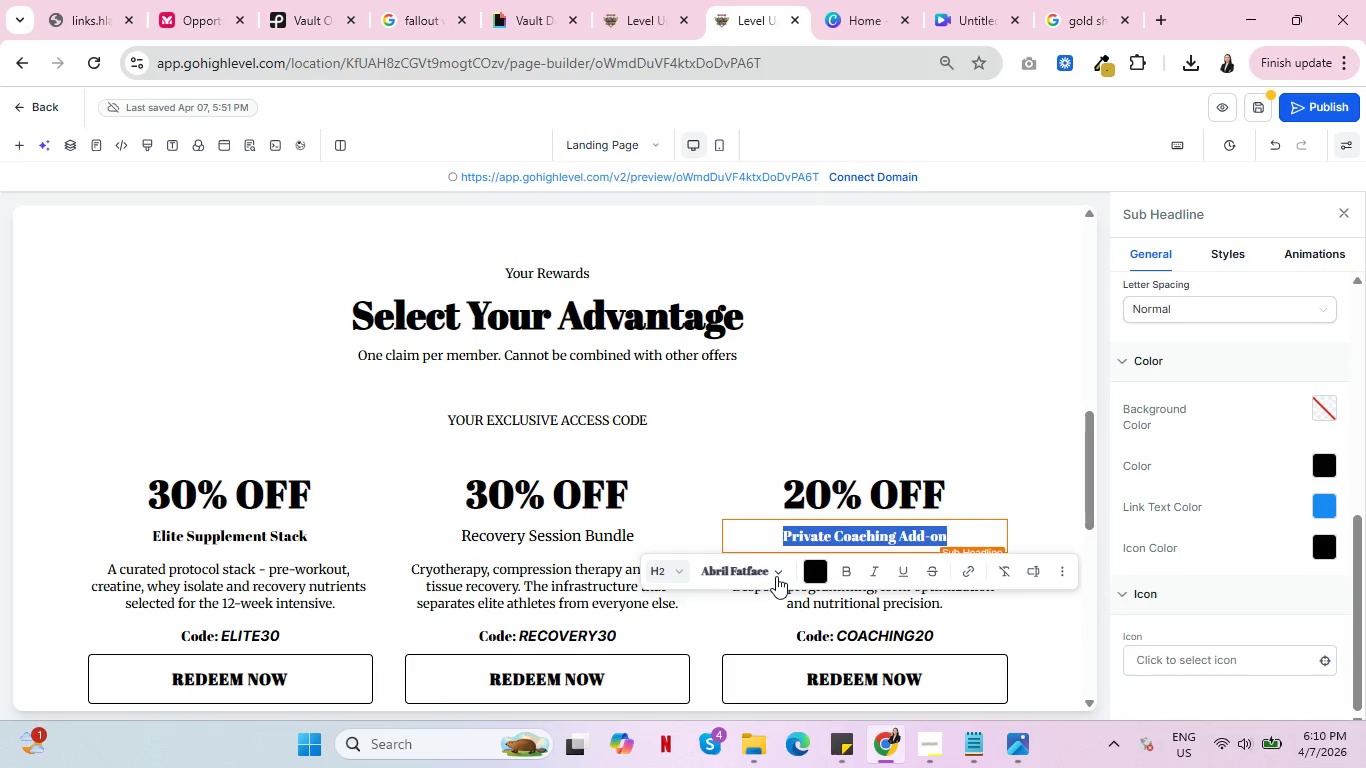 
left_click([776, 576])
 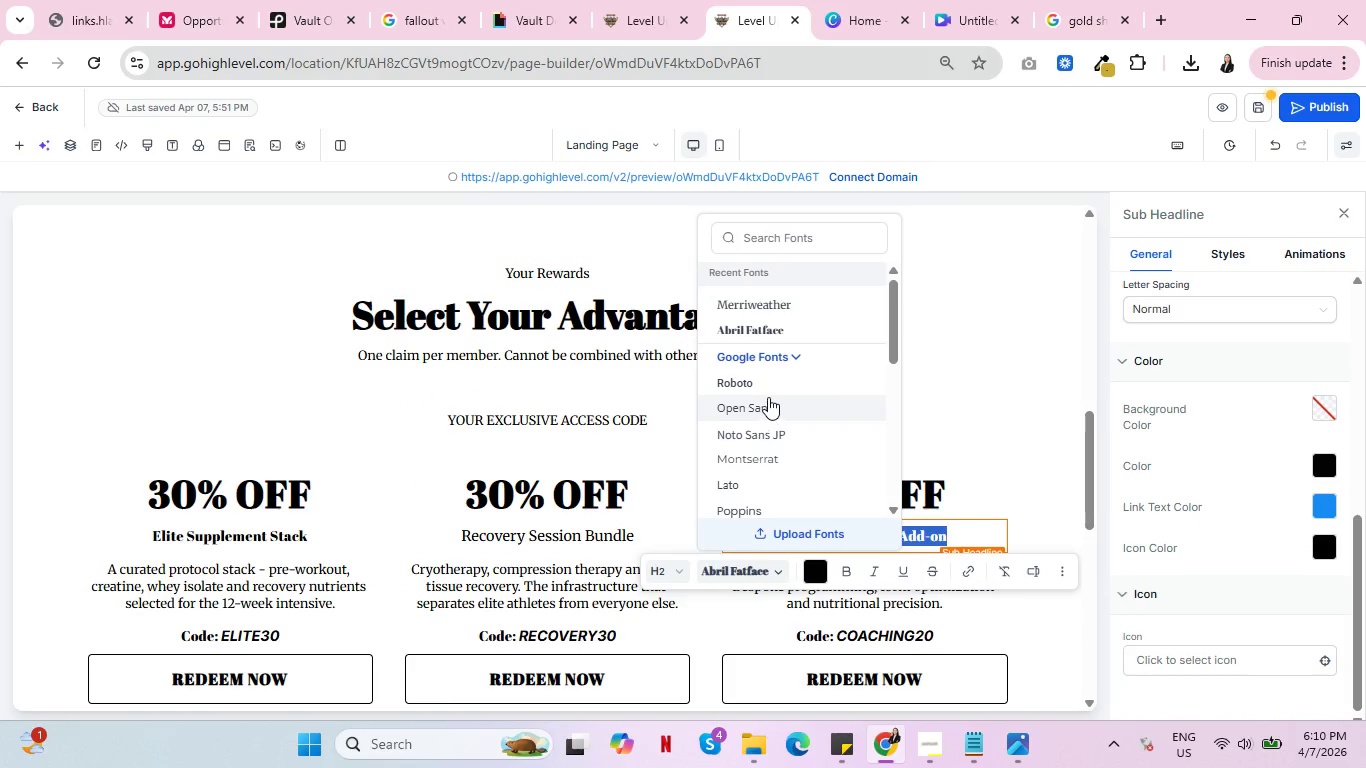 
left_click([768, 397])
 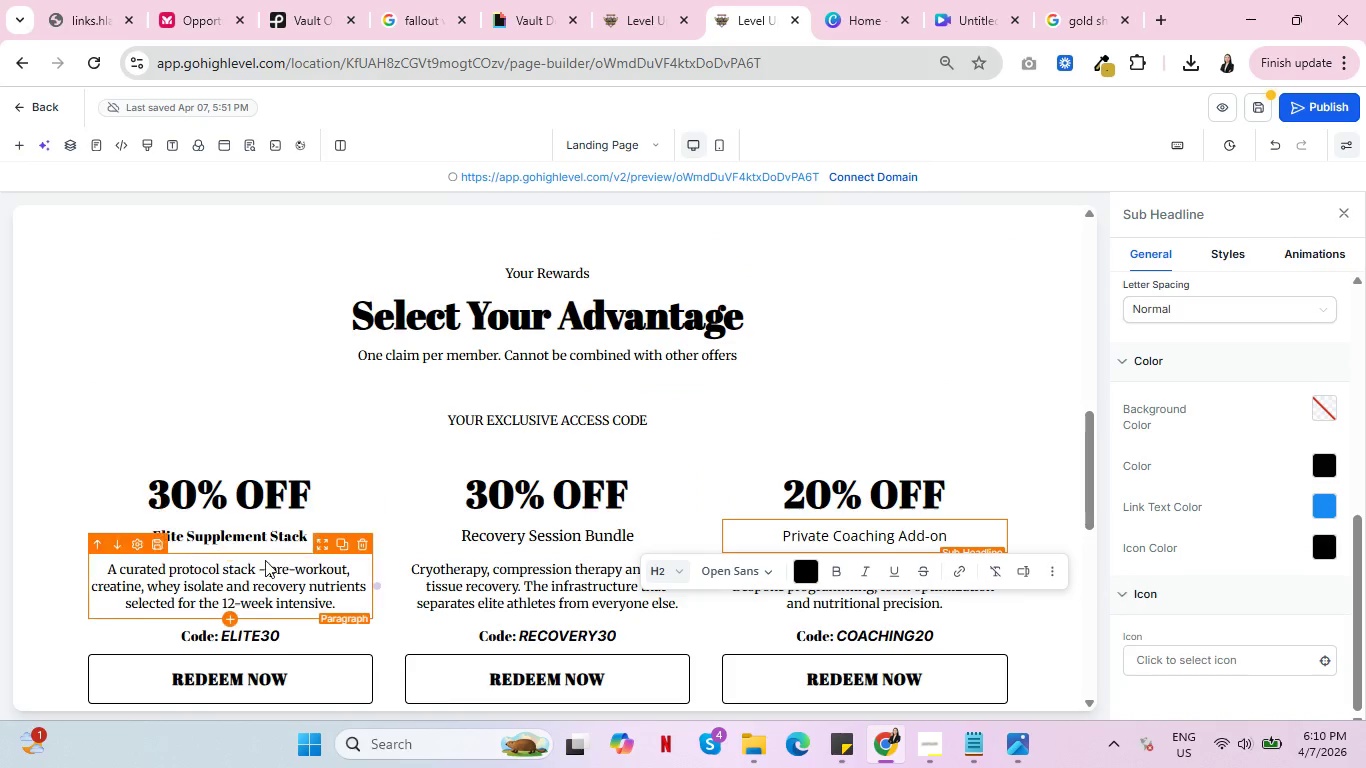 
double_click([228, 538])
 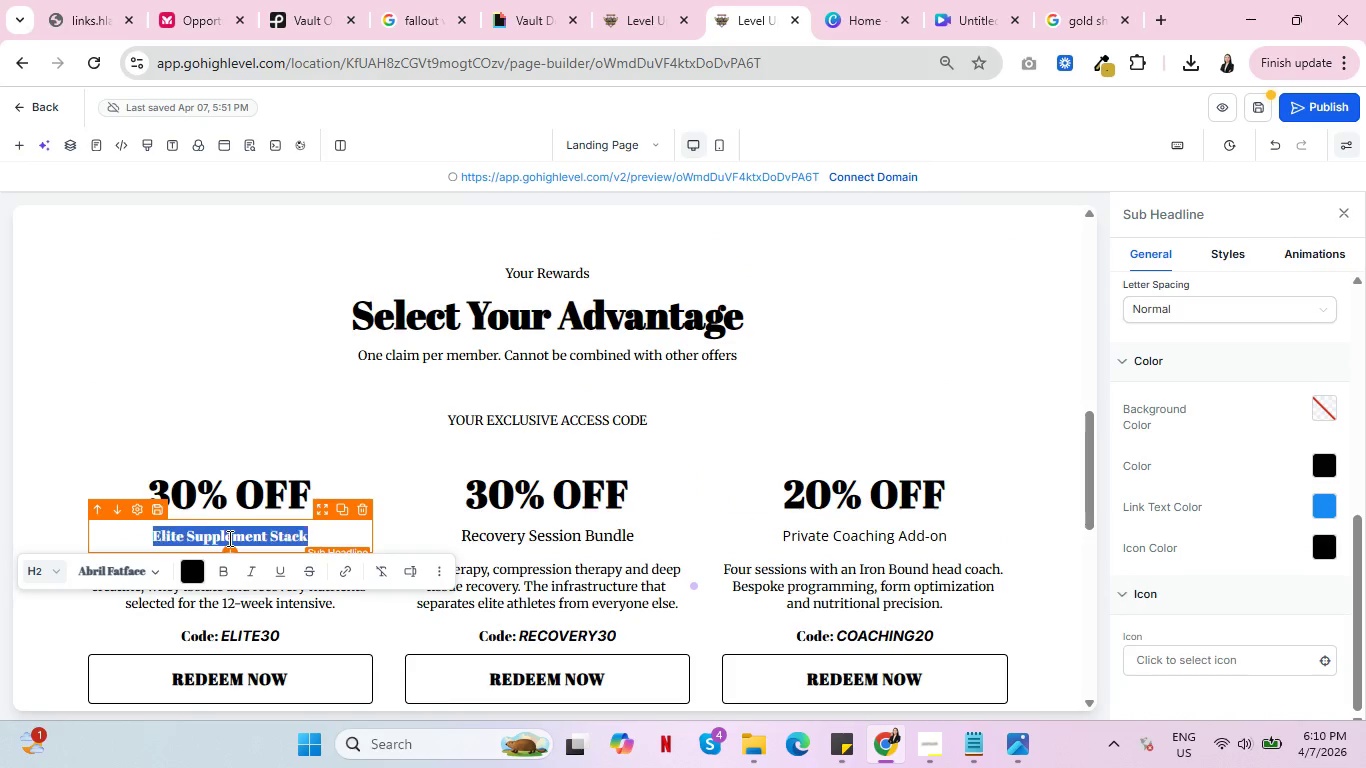 
triple_click([228, 538])
 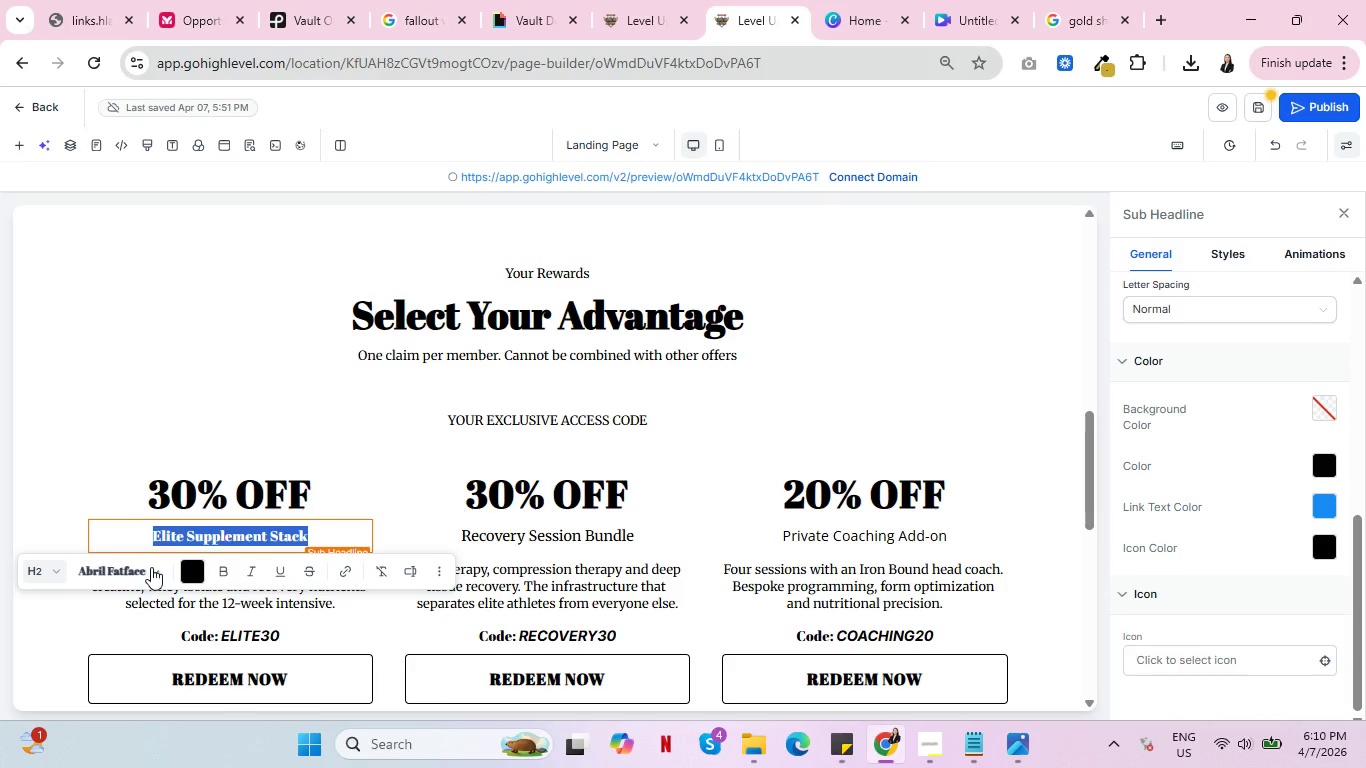 
left_click([152, 567])
 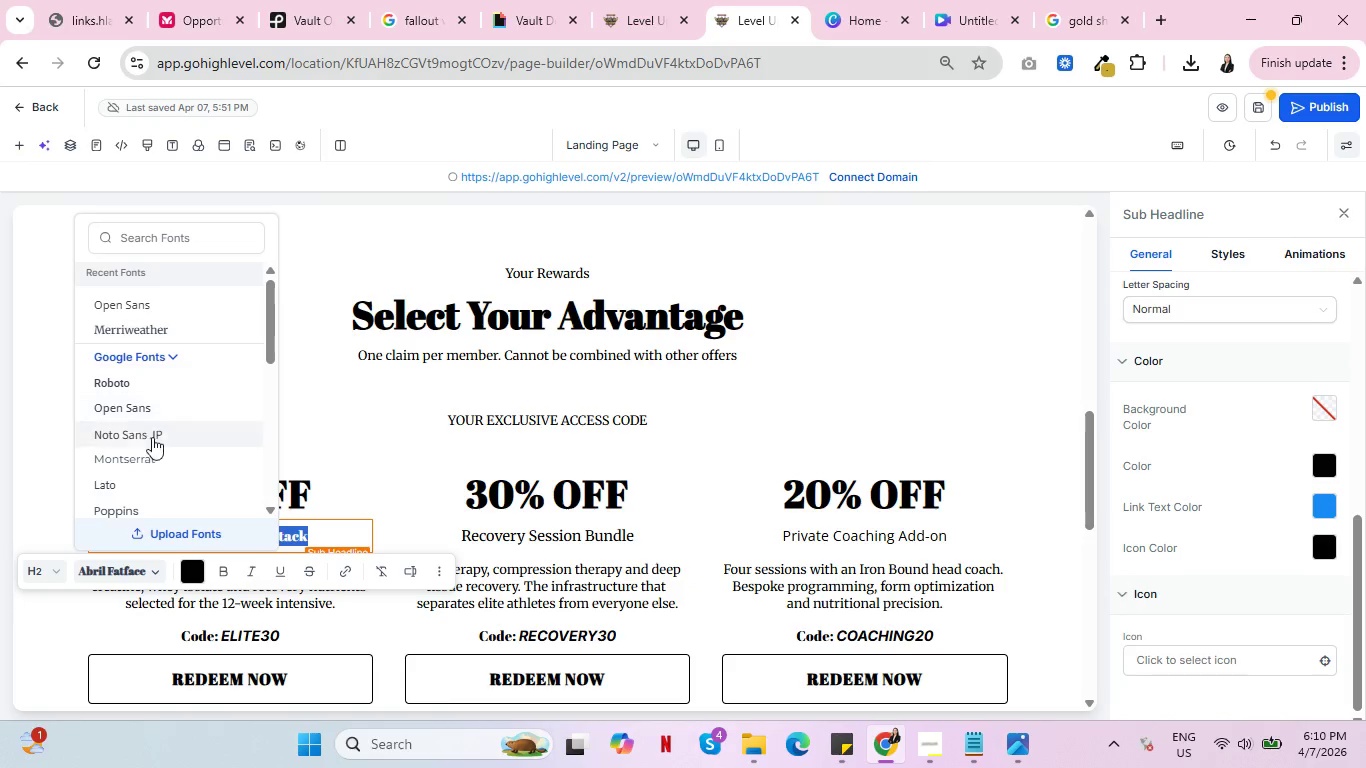 
left_click([153, 452])
 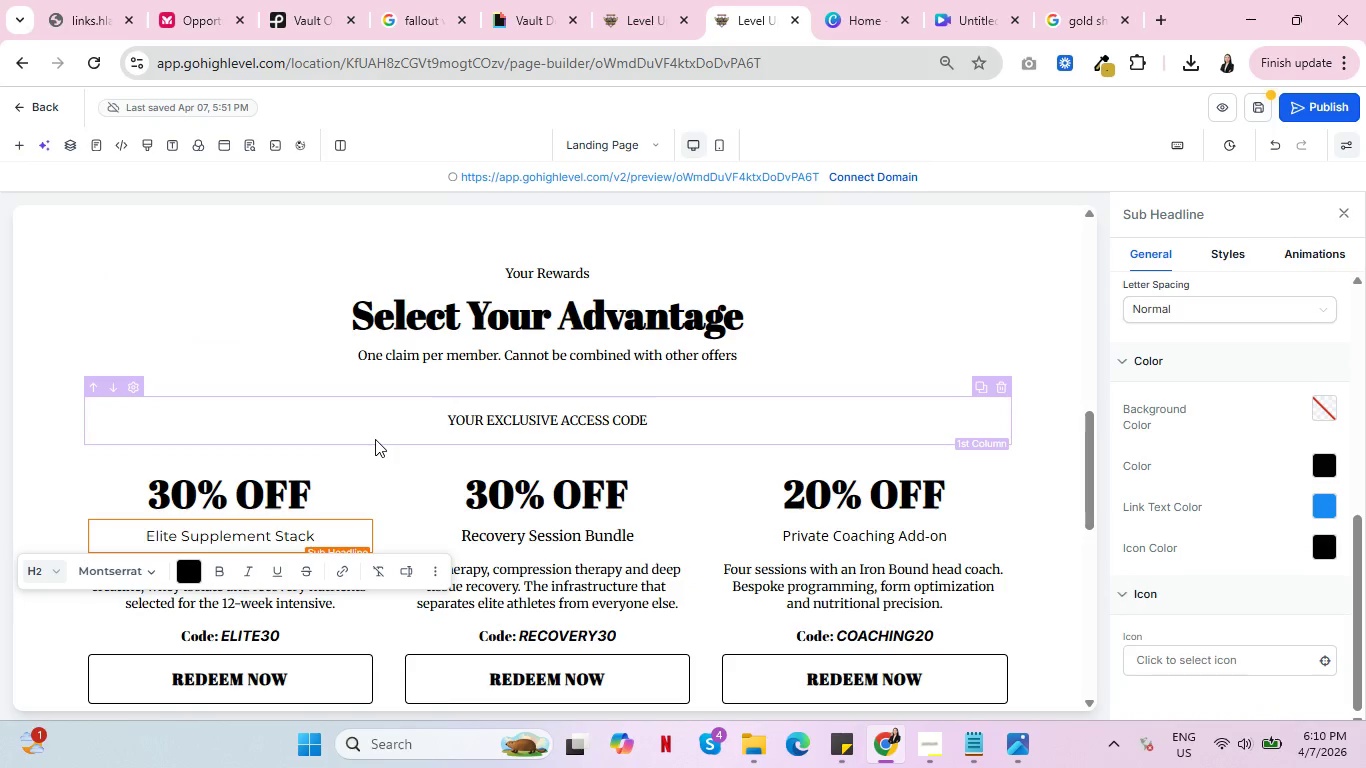 
mouse_move([186, 518])
 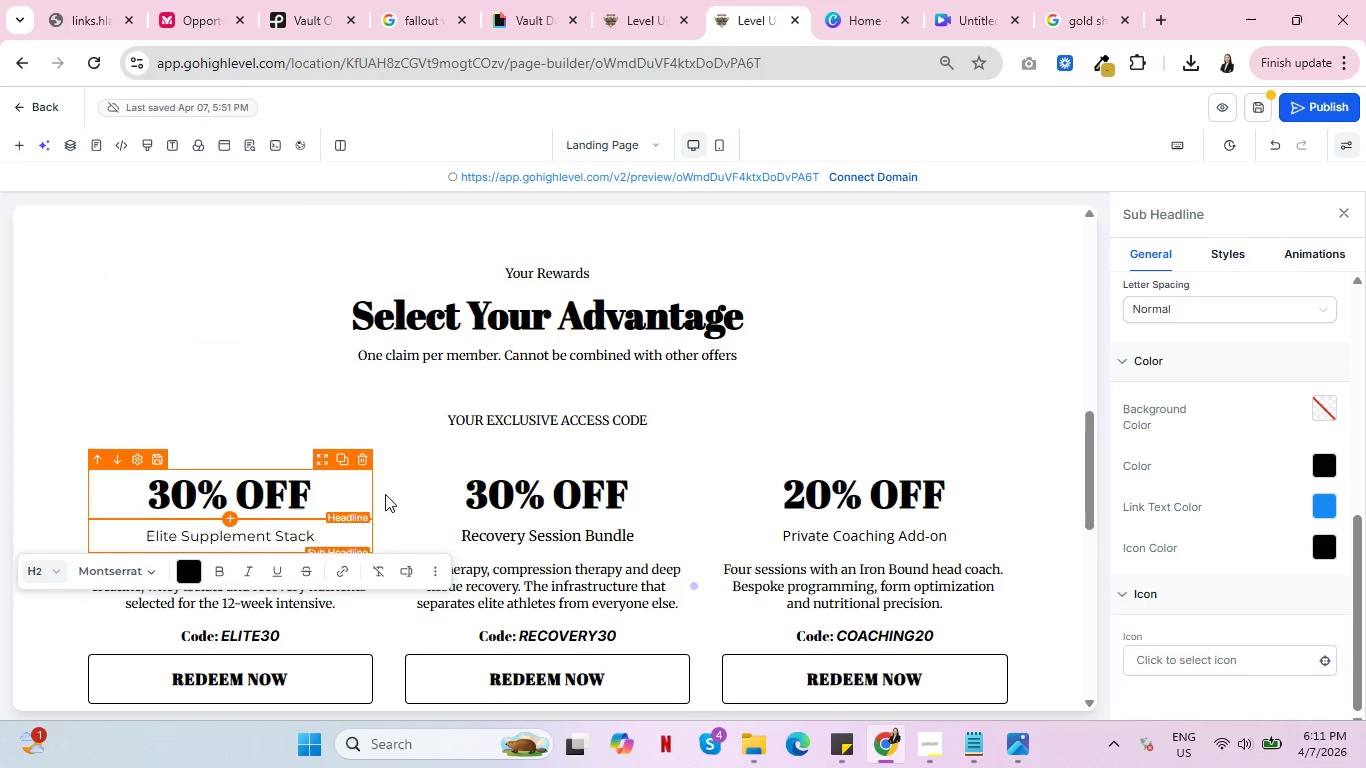 
scroll: coordinate [375, 612], scroll_direction: down, amount: 6.0
 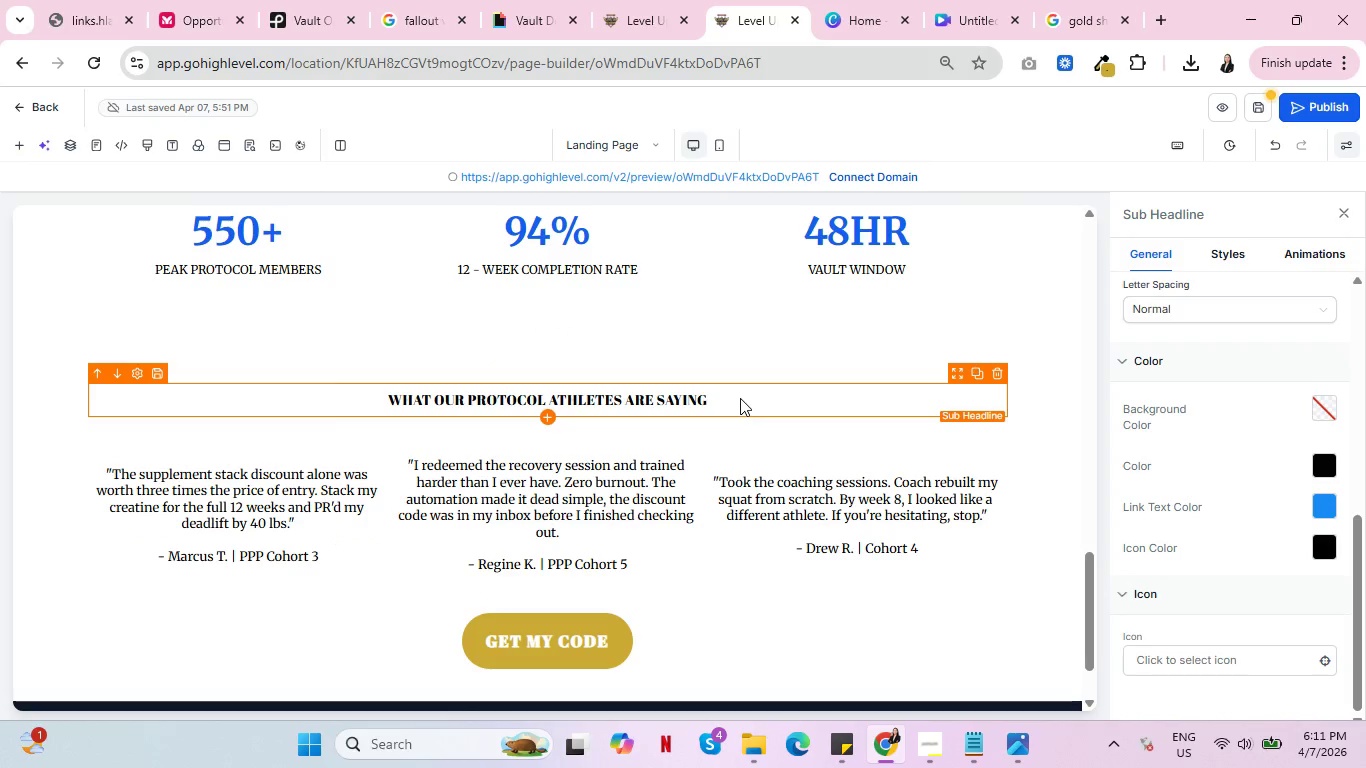 
mouse_move([189, 496])
 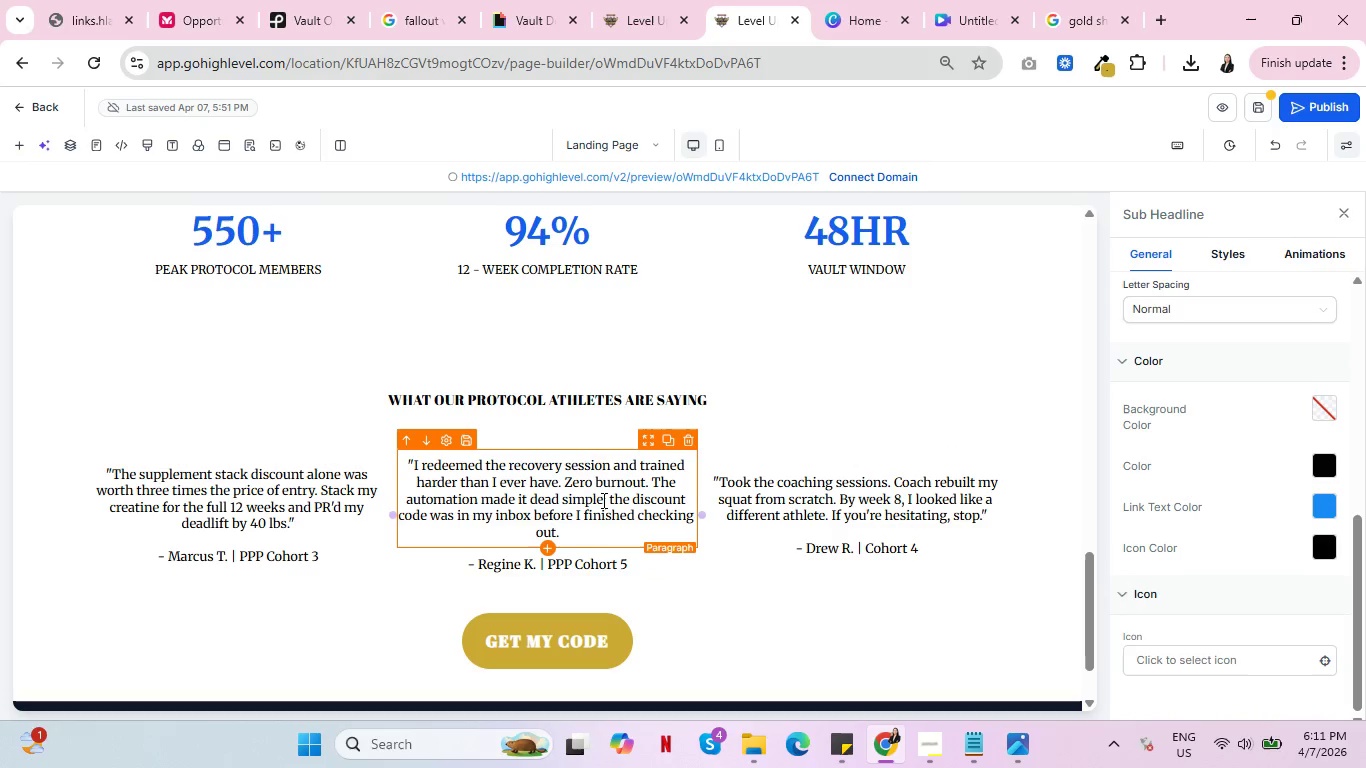 
wait(5.51)
 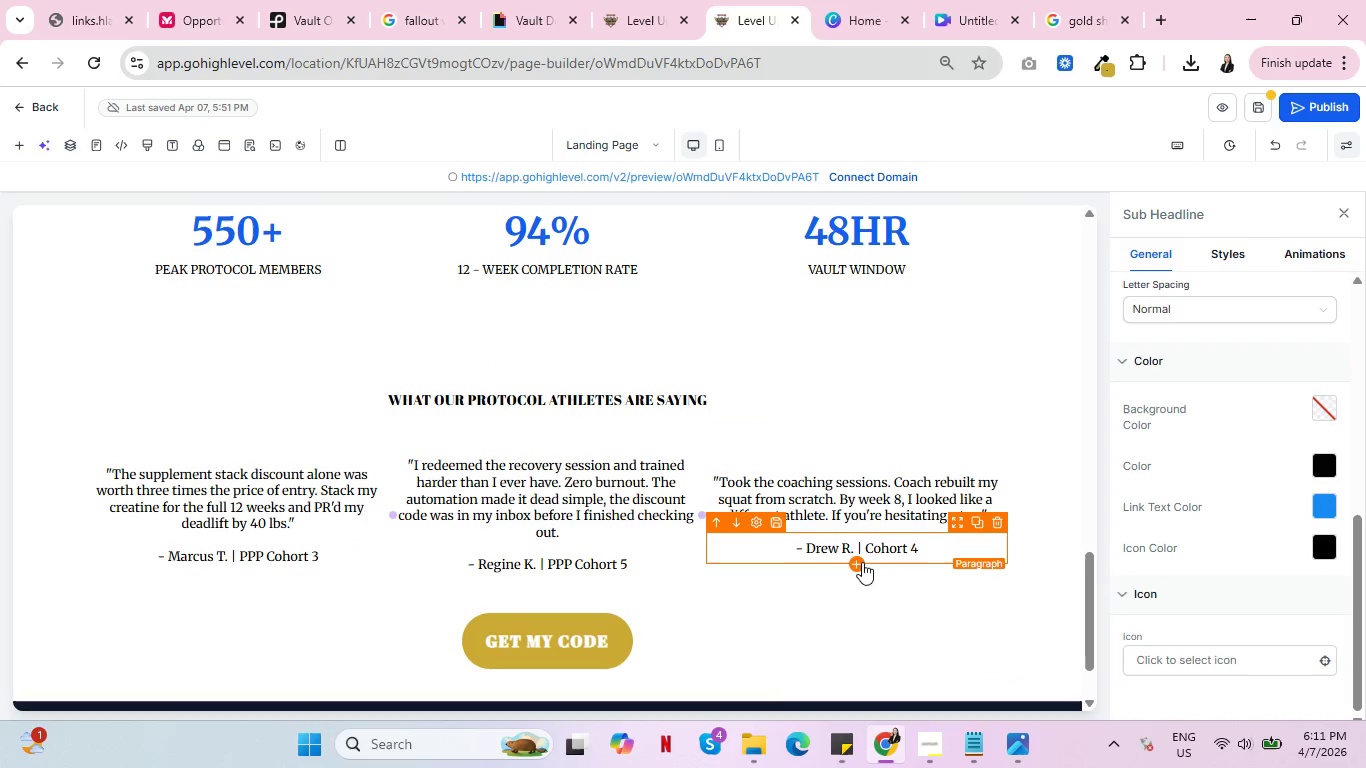 
left_click([858, 526])
 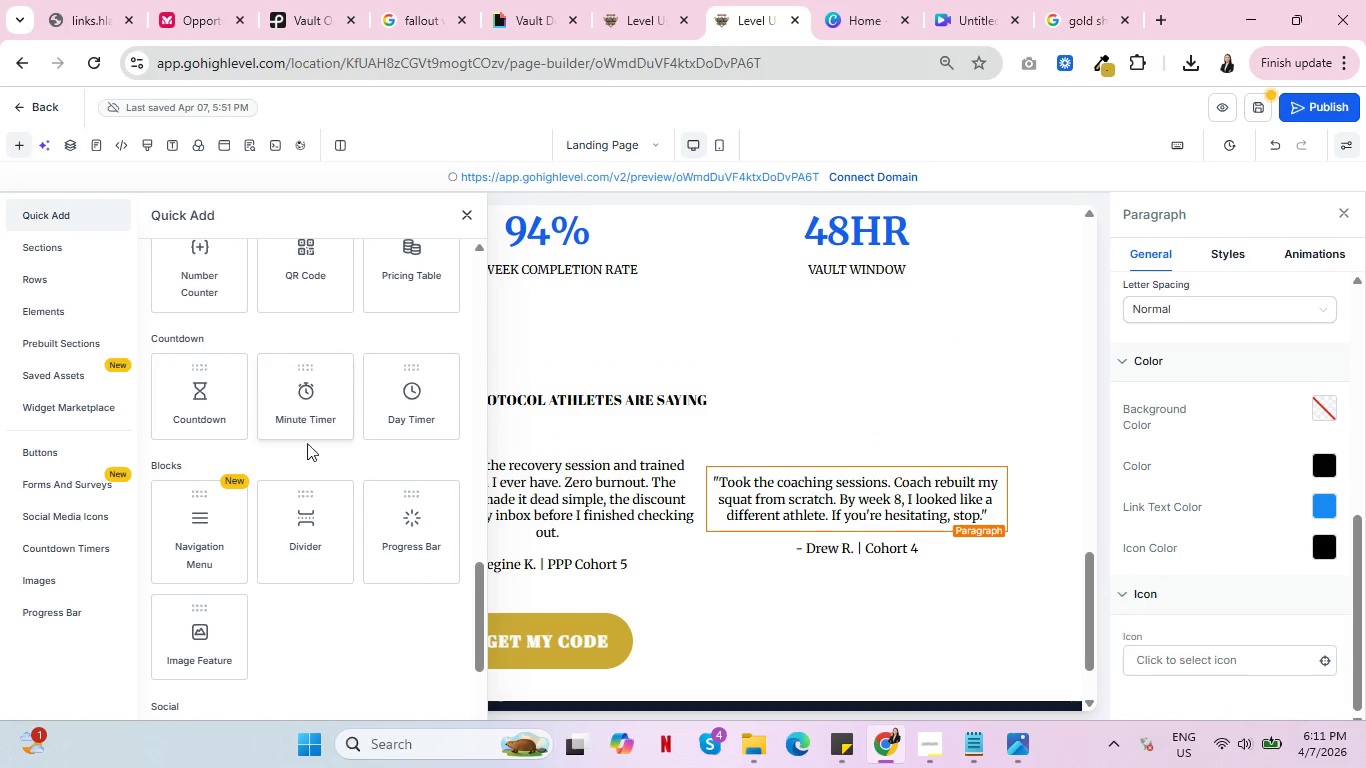 
left_click([327, 519])
 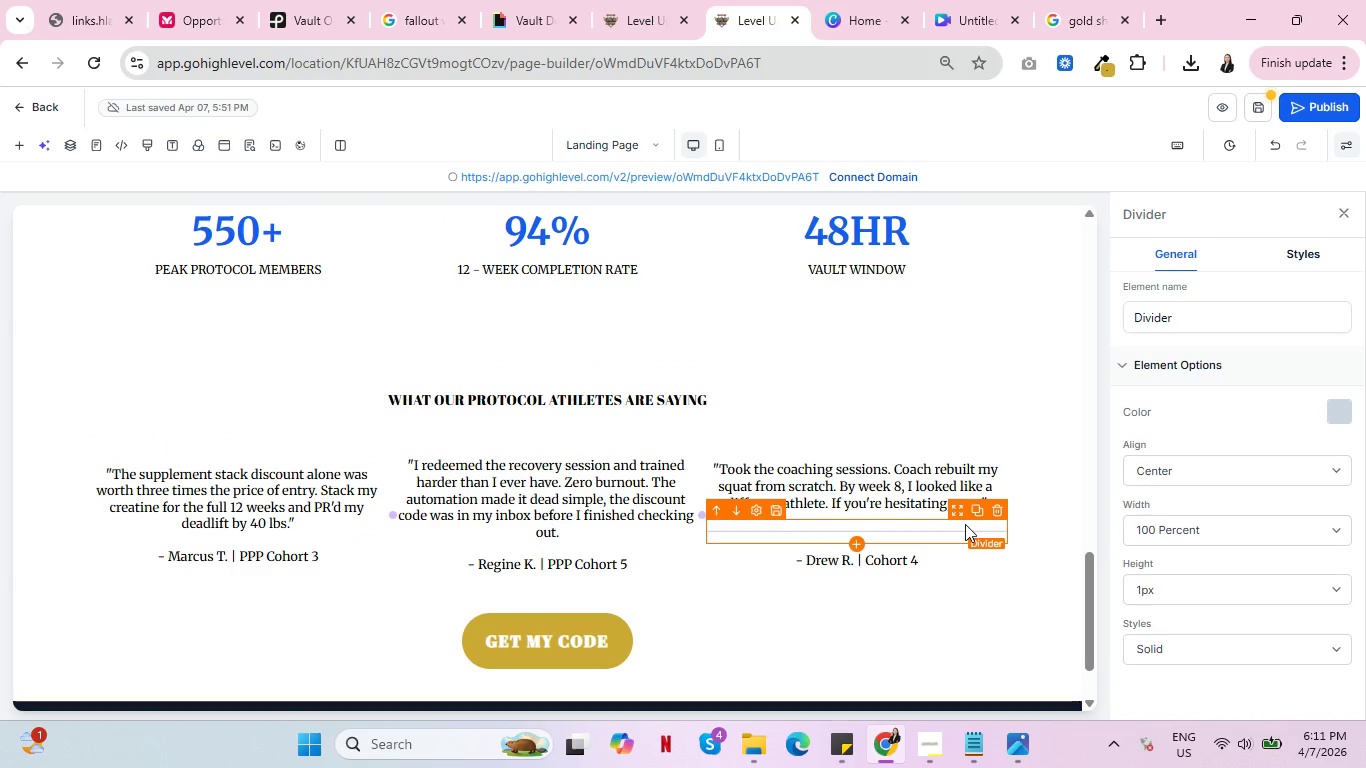 
left_click([1339, 421])
 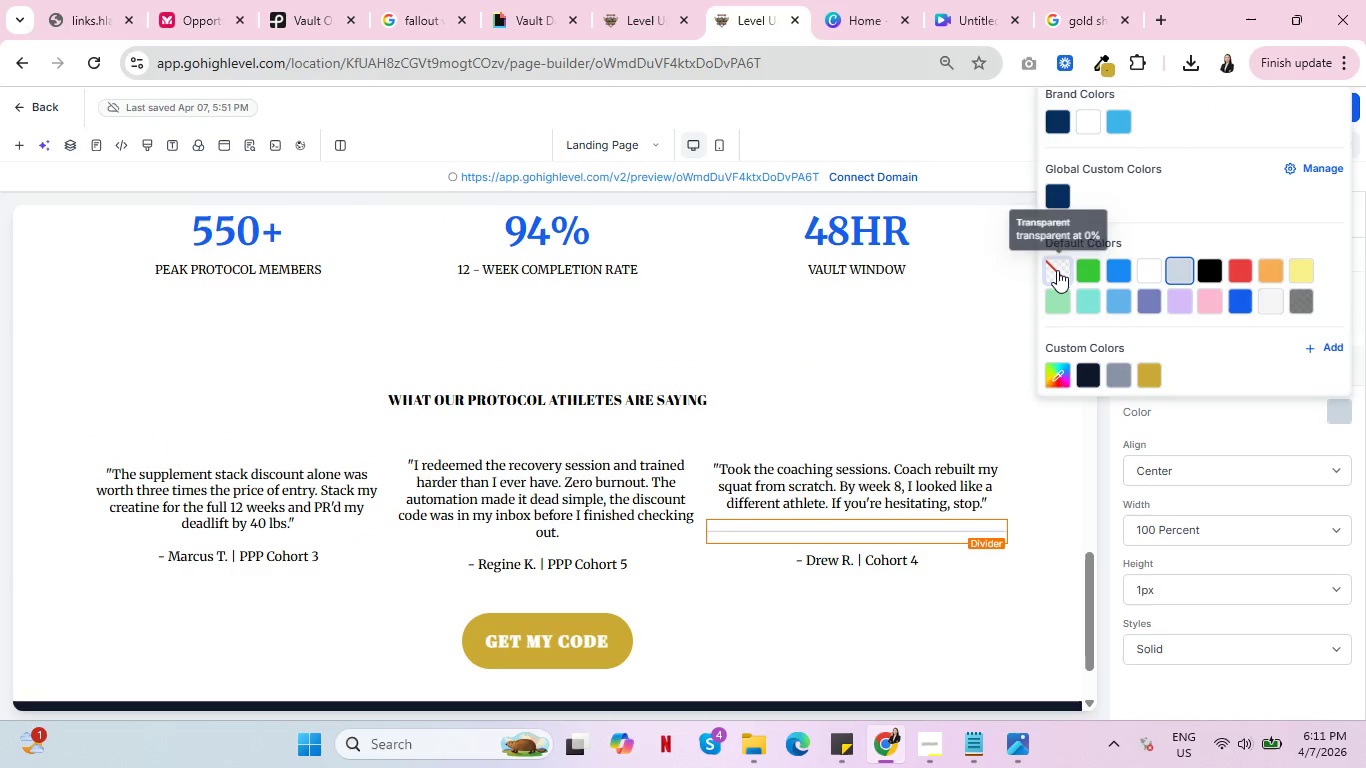 
left_click([1057, 270])
 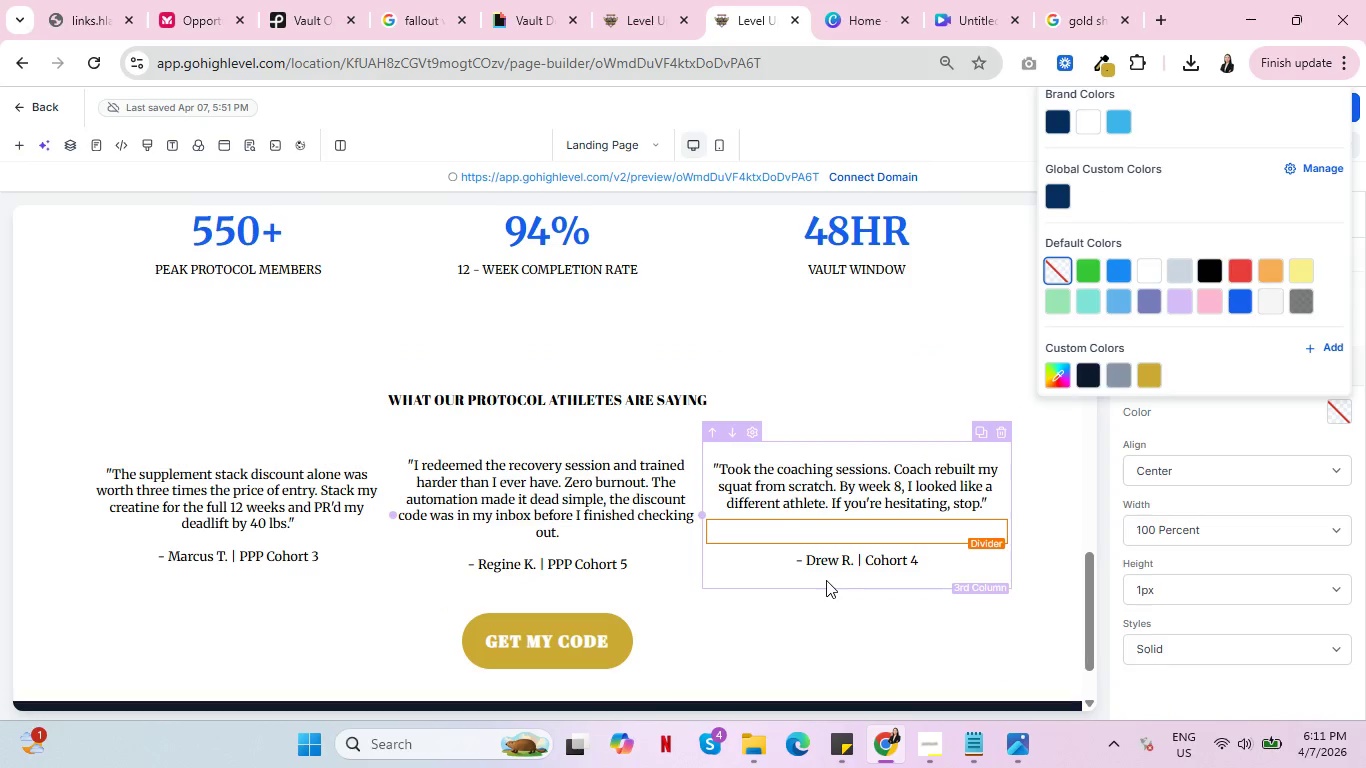 
scroll: coordinate [611, 582], scroll_direction: up, amount: 8.0
 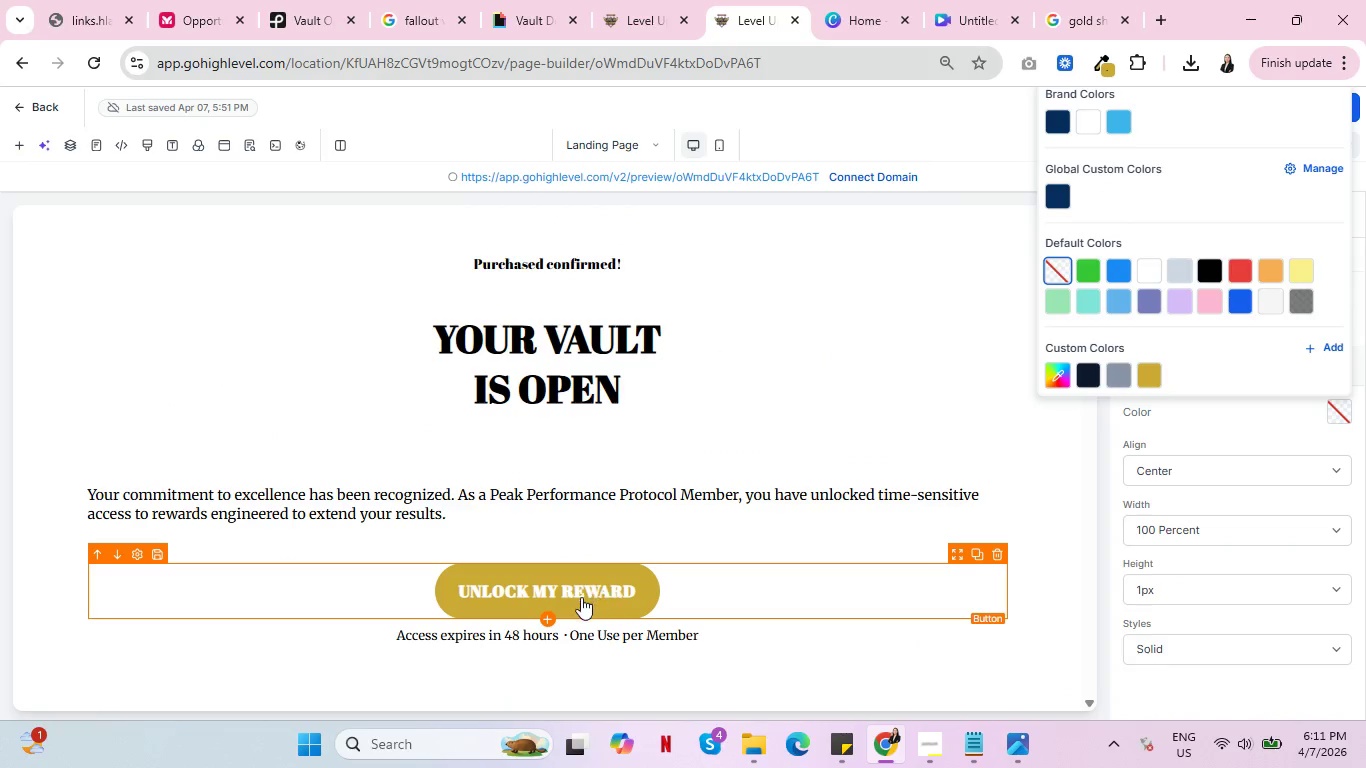 
left_click([579, 597])
 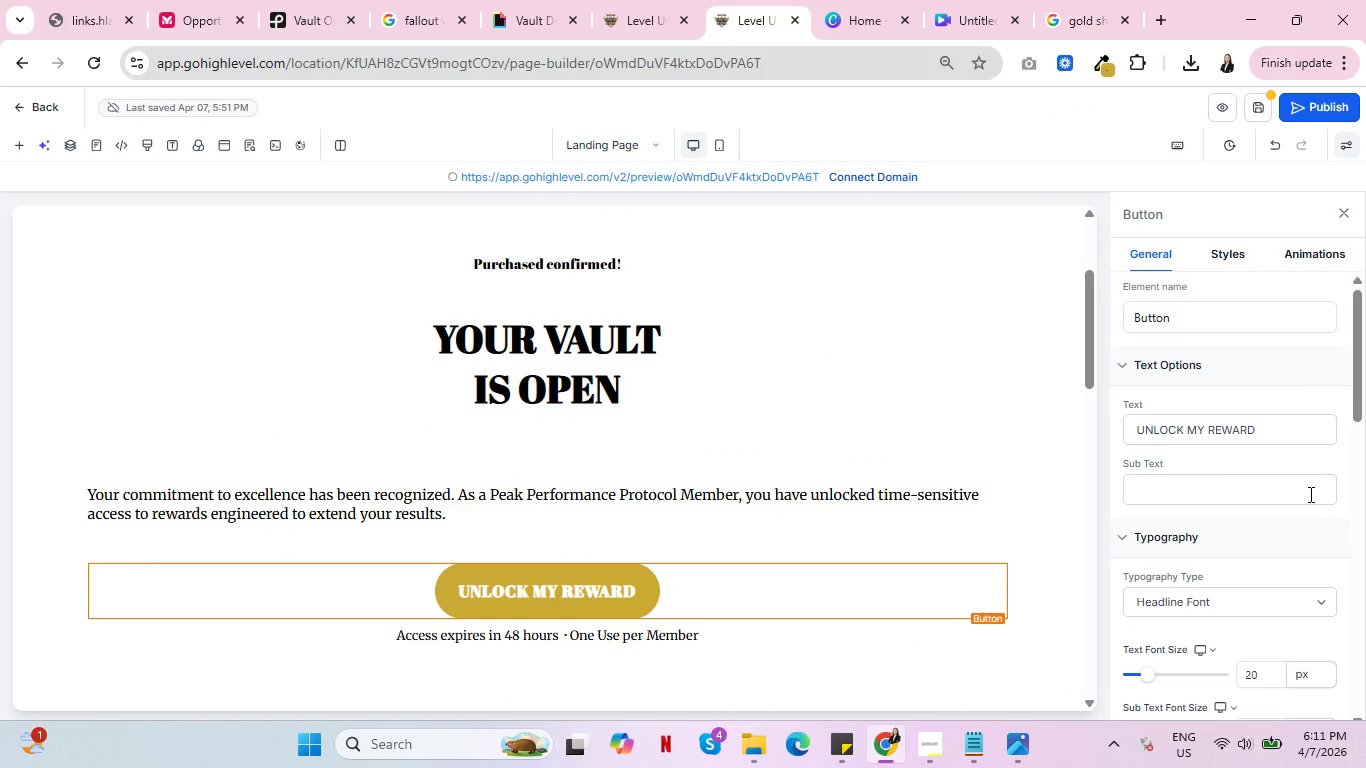 
scroll: coordinate [1311, 514], scroll_direction: down, amount: 2.0
 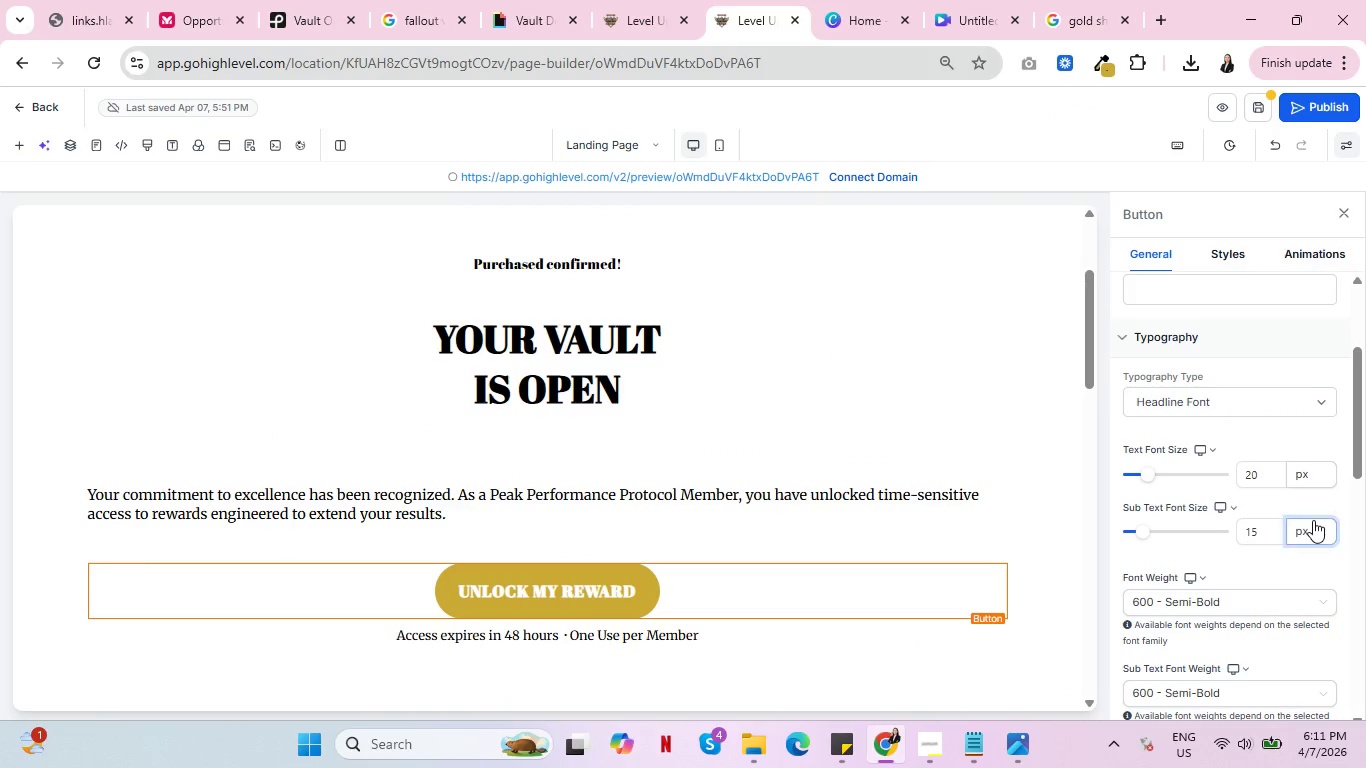 
scroll: coordinate [1310, 520], scroll_direction: up, amount: 5.0
 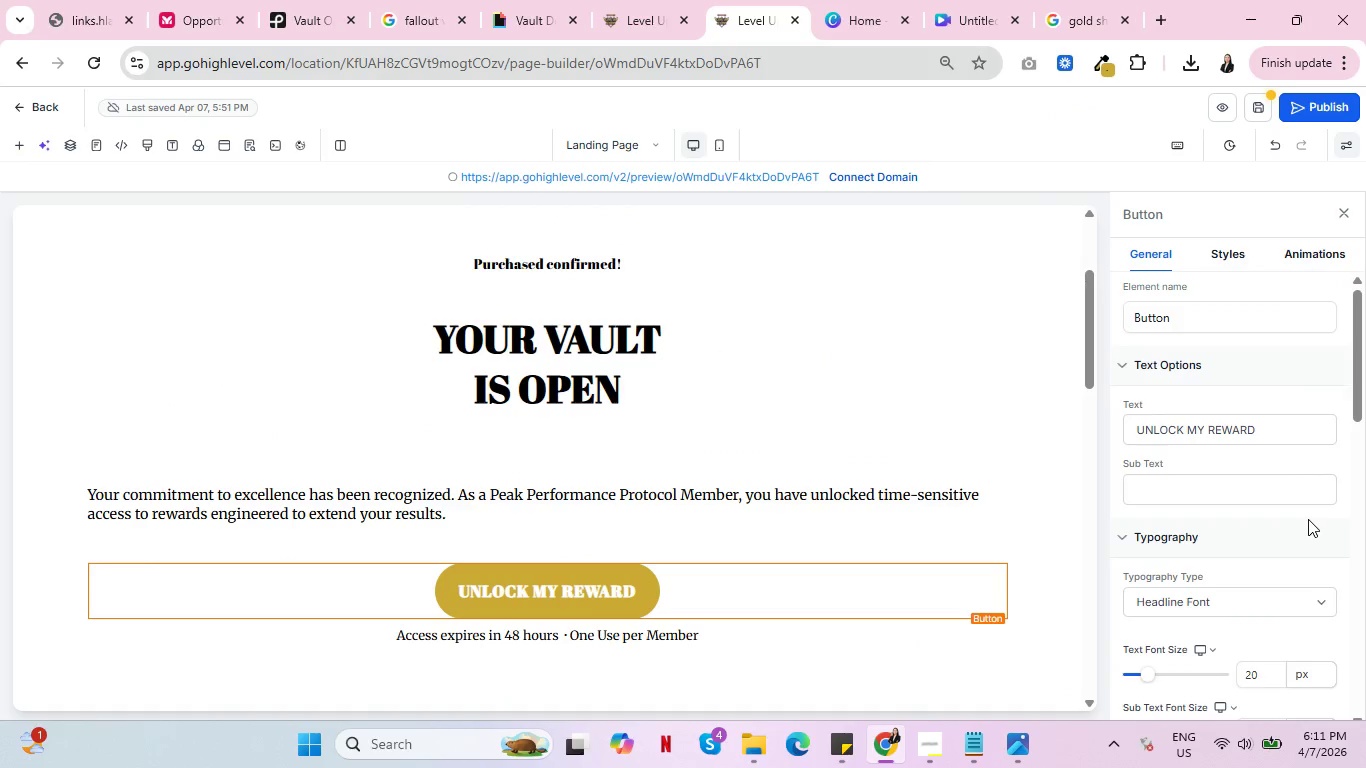 
scroll: coordinate [1303, 526], scroll_direction: down, amount: 10.0
 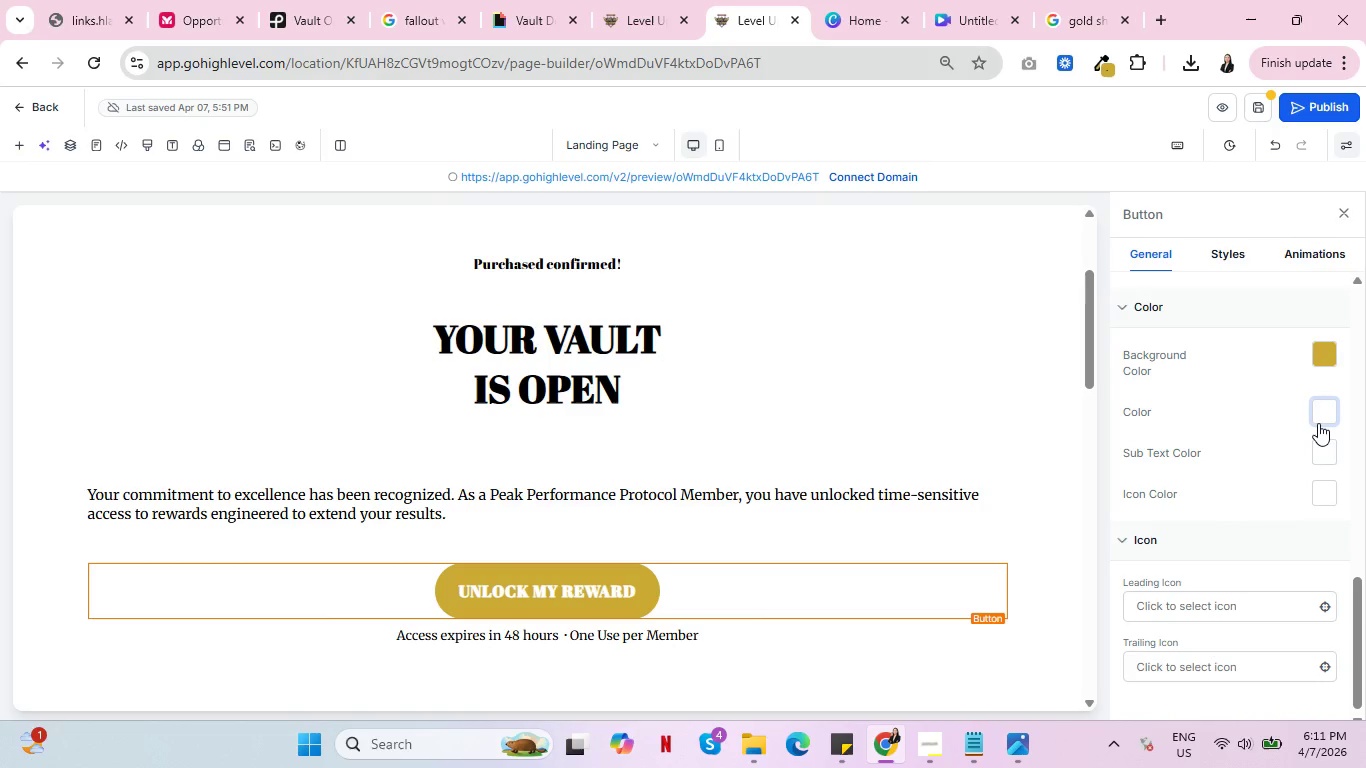 
left_click([1324, 407])
 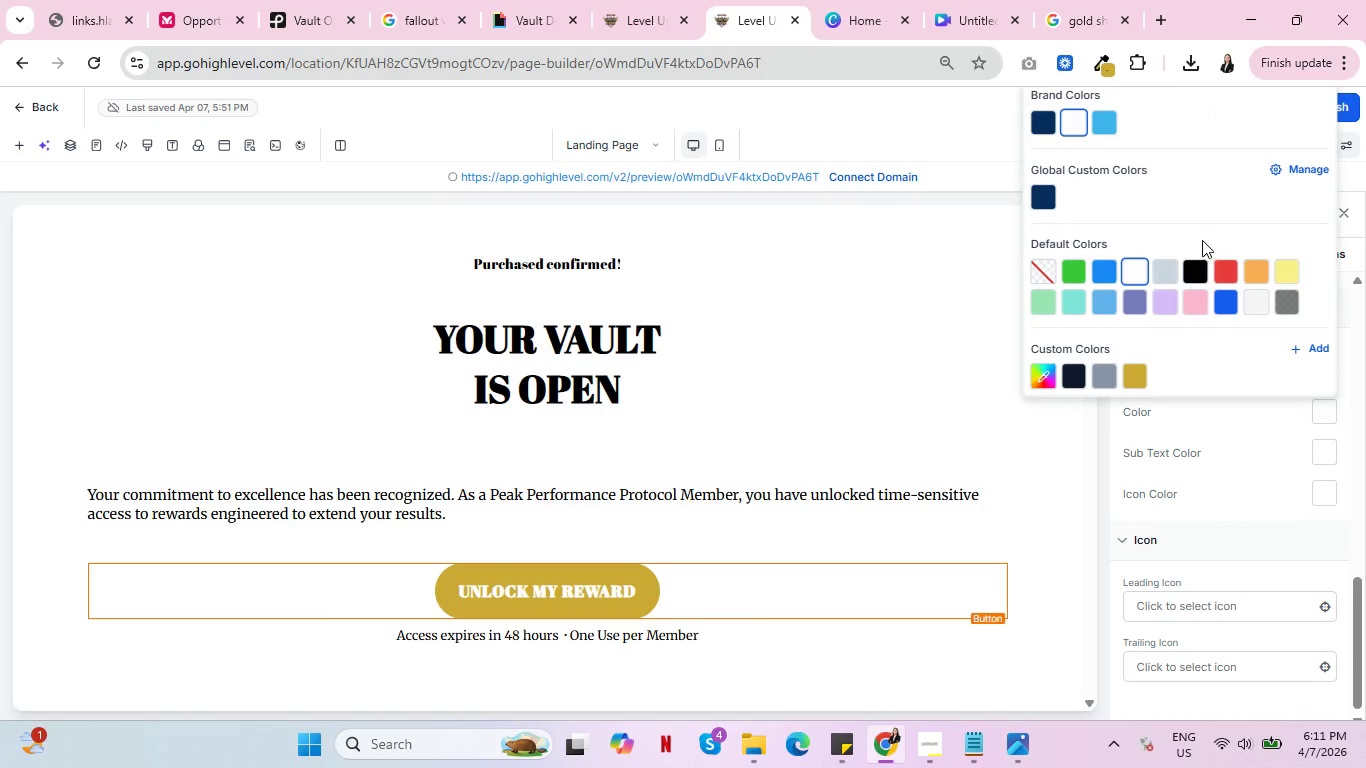 
left_click([1199, 270])
 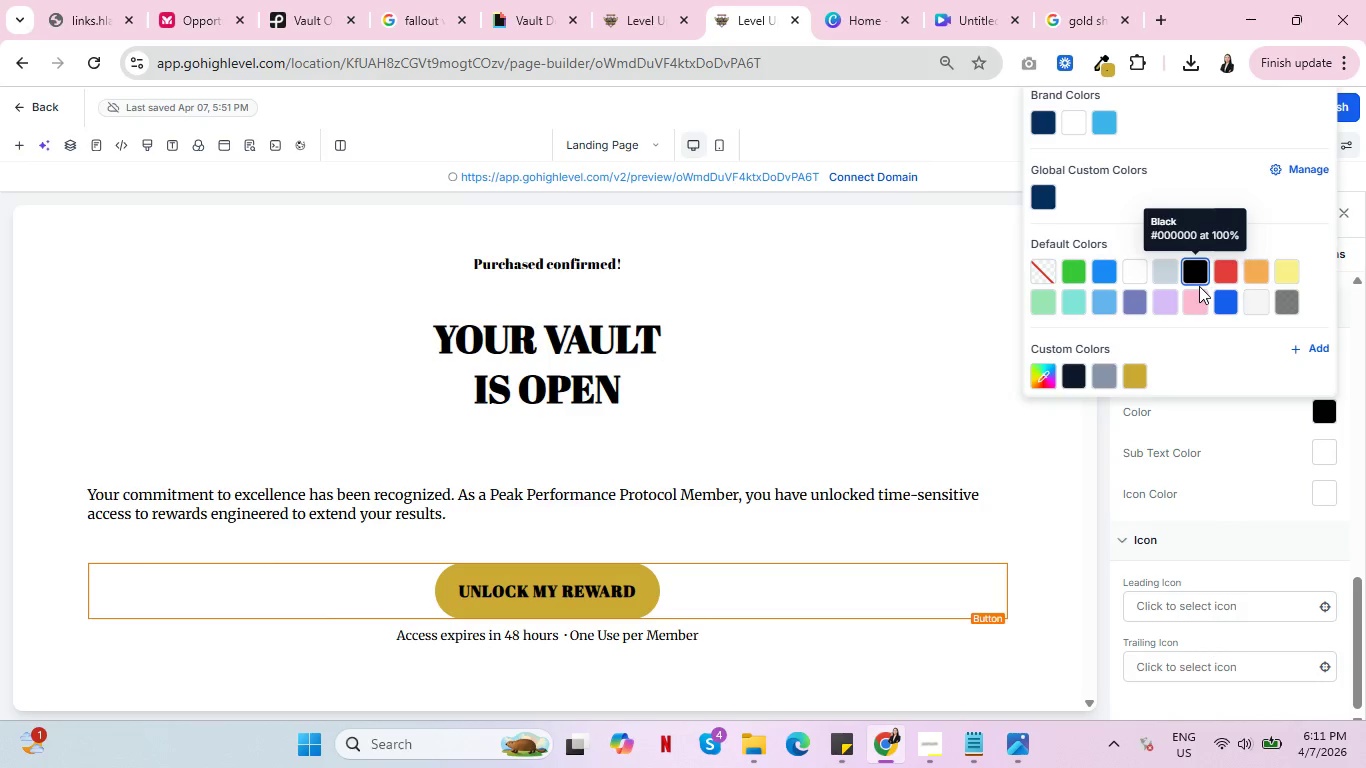 
wait(9.34)
 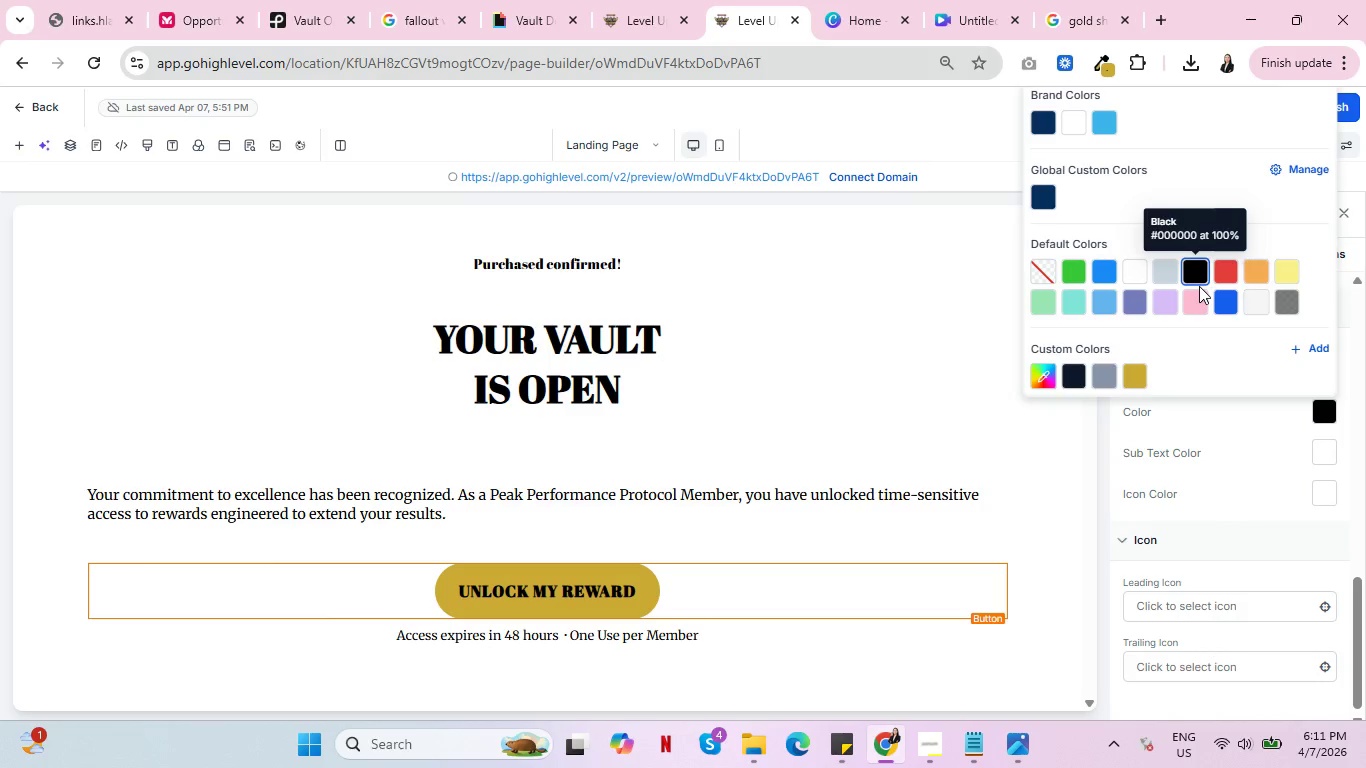 
scroll: coordinate [792, 520], scroll_direction: down, amount: 20.0
 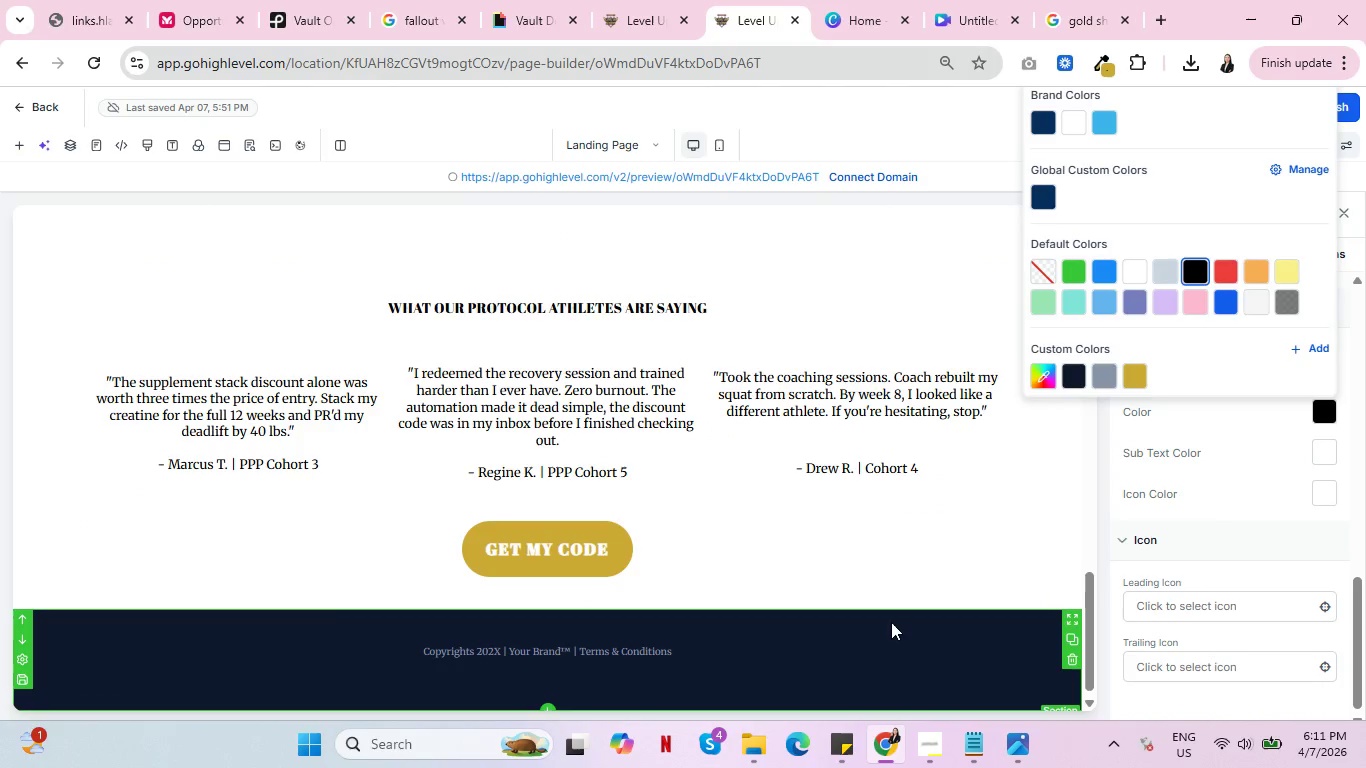 
left_click([891, 621])
 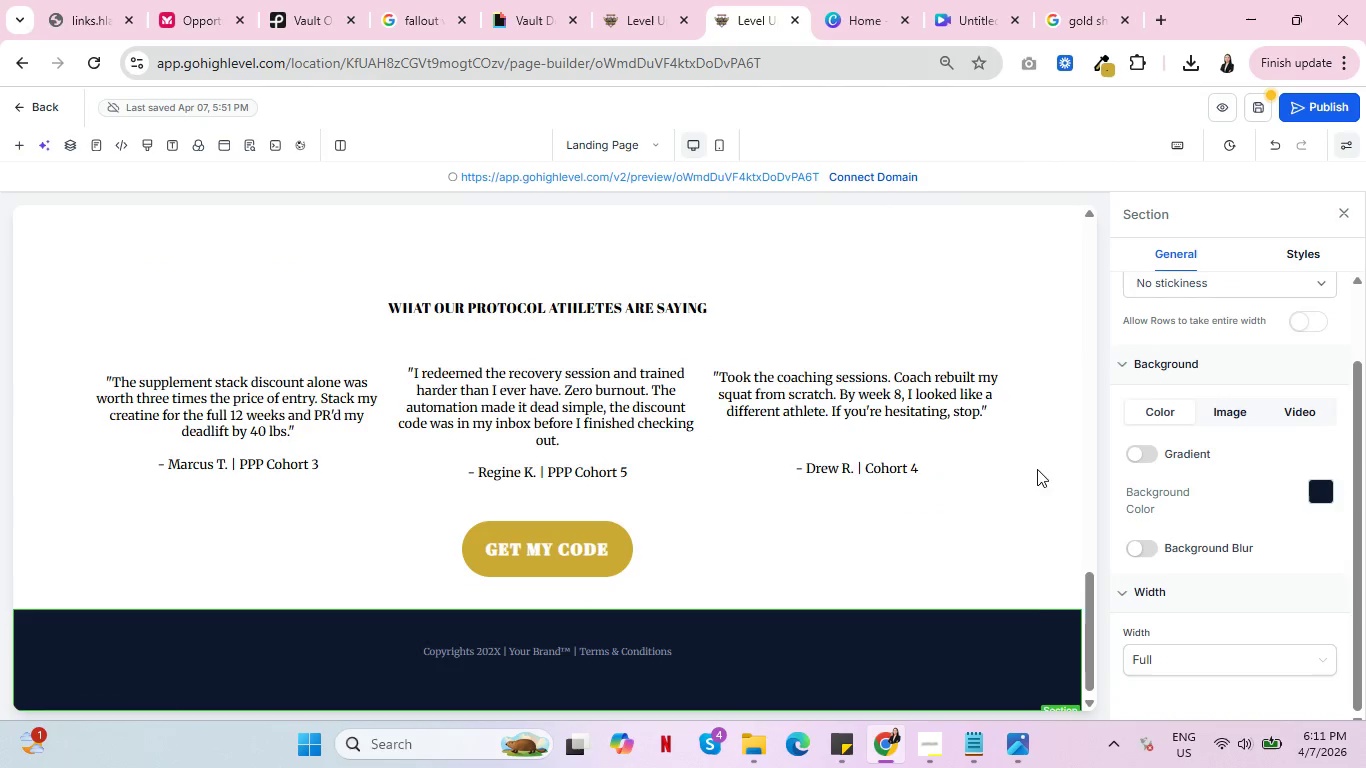 
scroll: coordinate [849, 587], scroll_direction: up, amount: 28.0
 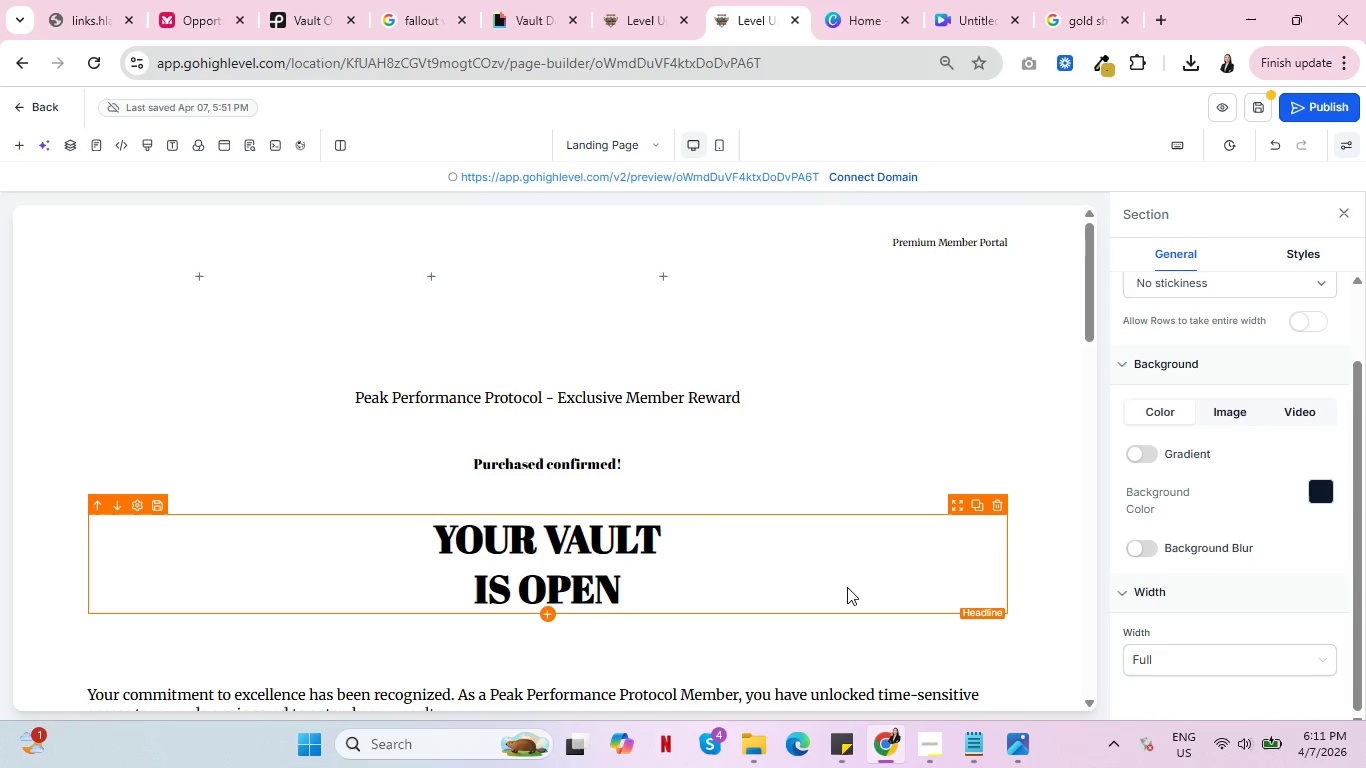 
wait(9.72)
 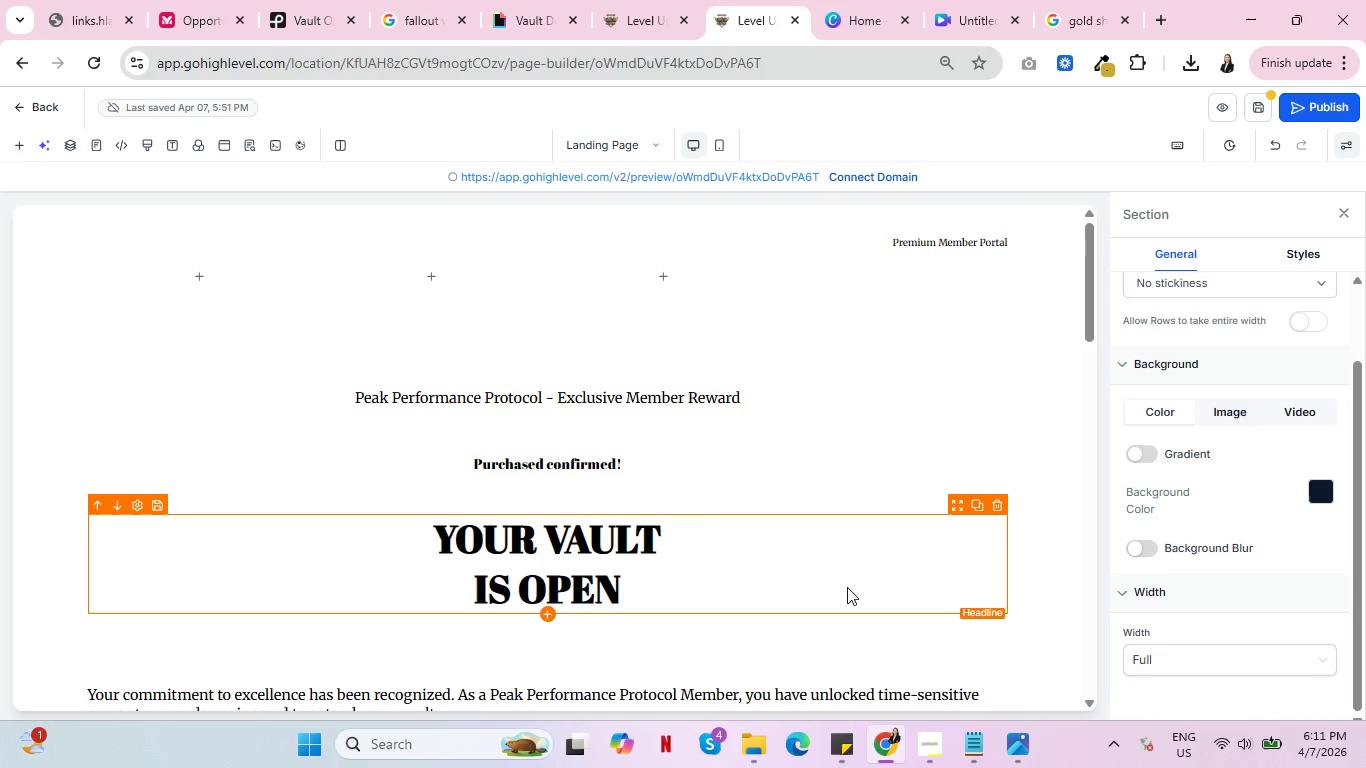 
left_click([565, 466])
 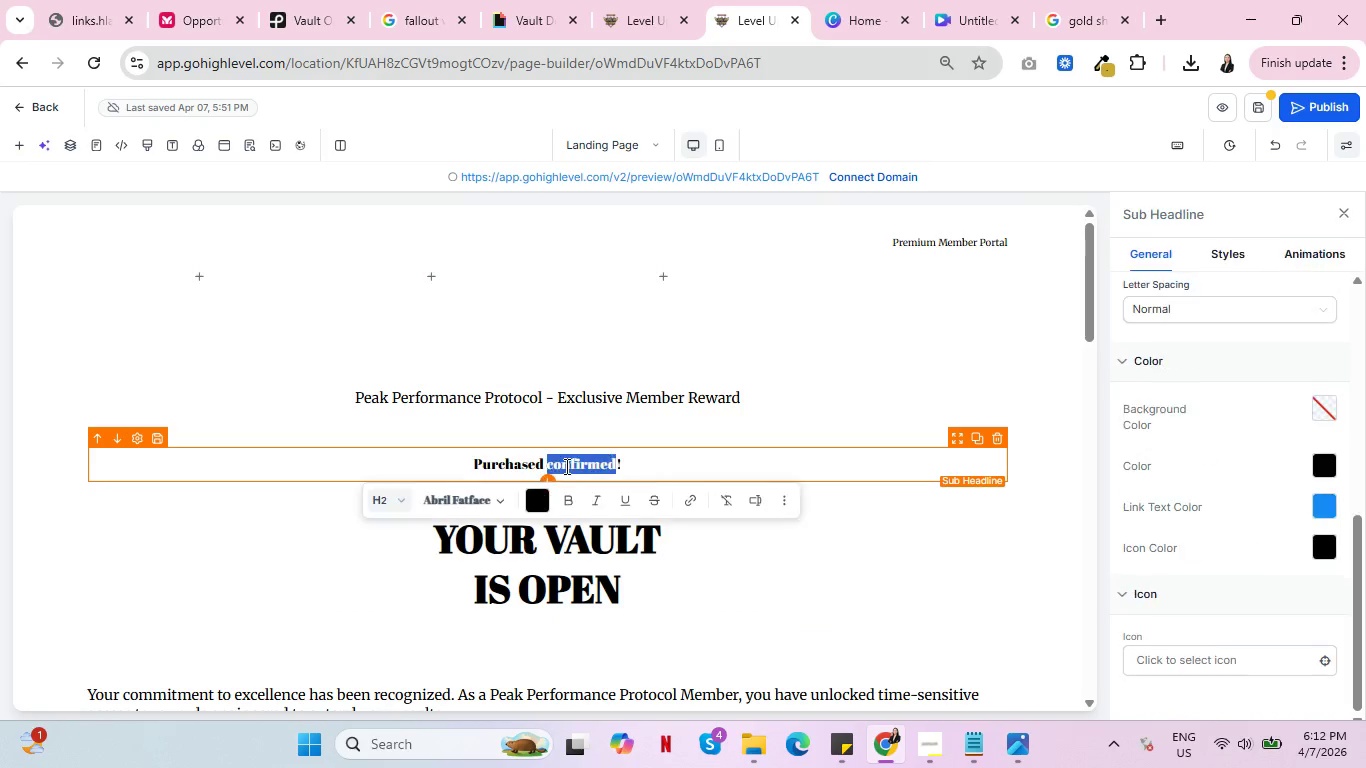 
double_click([565, 466])
 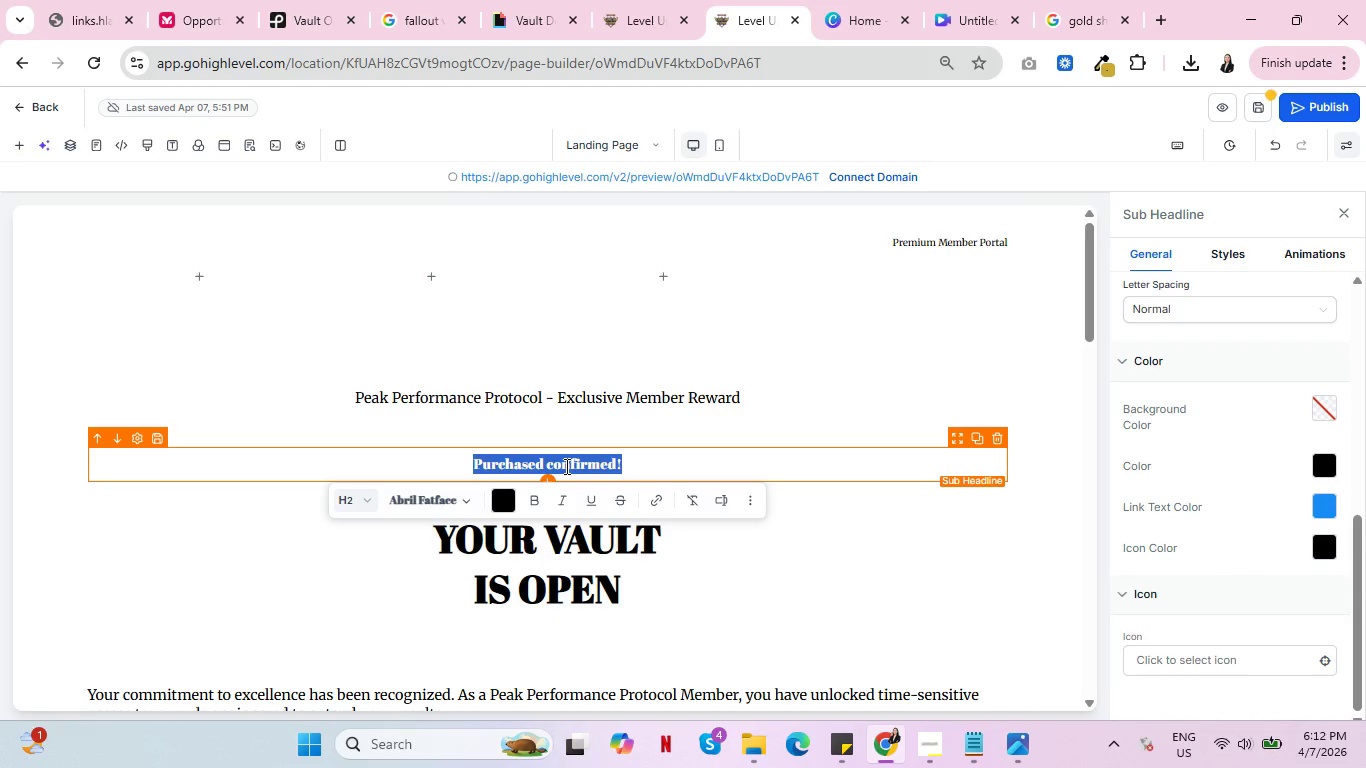 
triple_click([565, 466])
 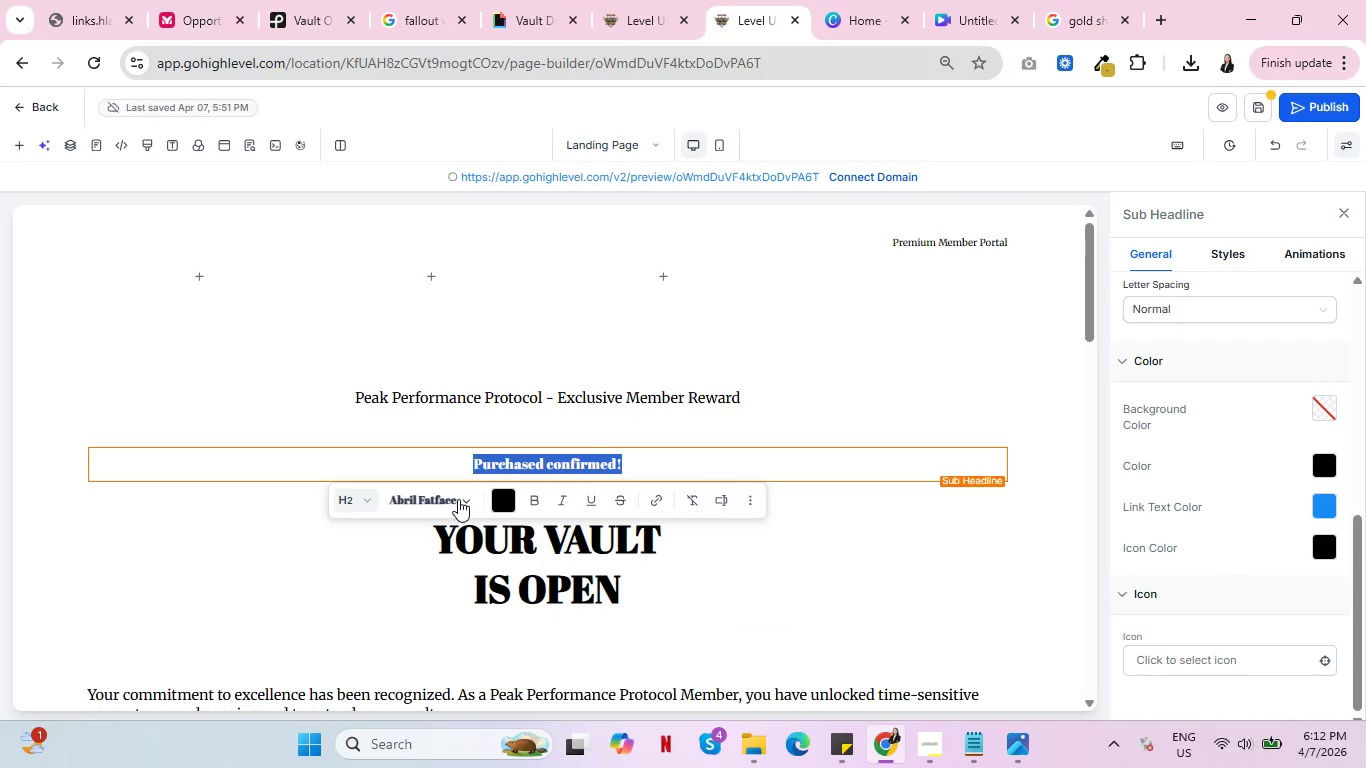 
left_click([458, 499])
 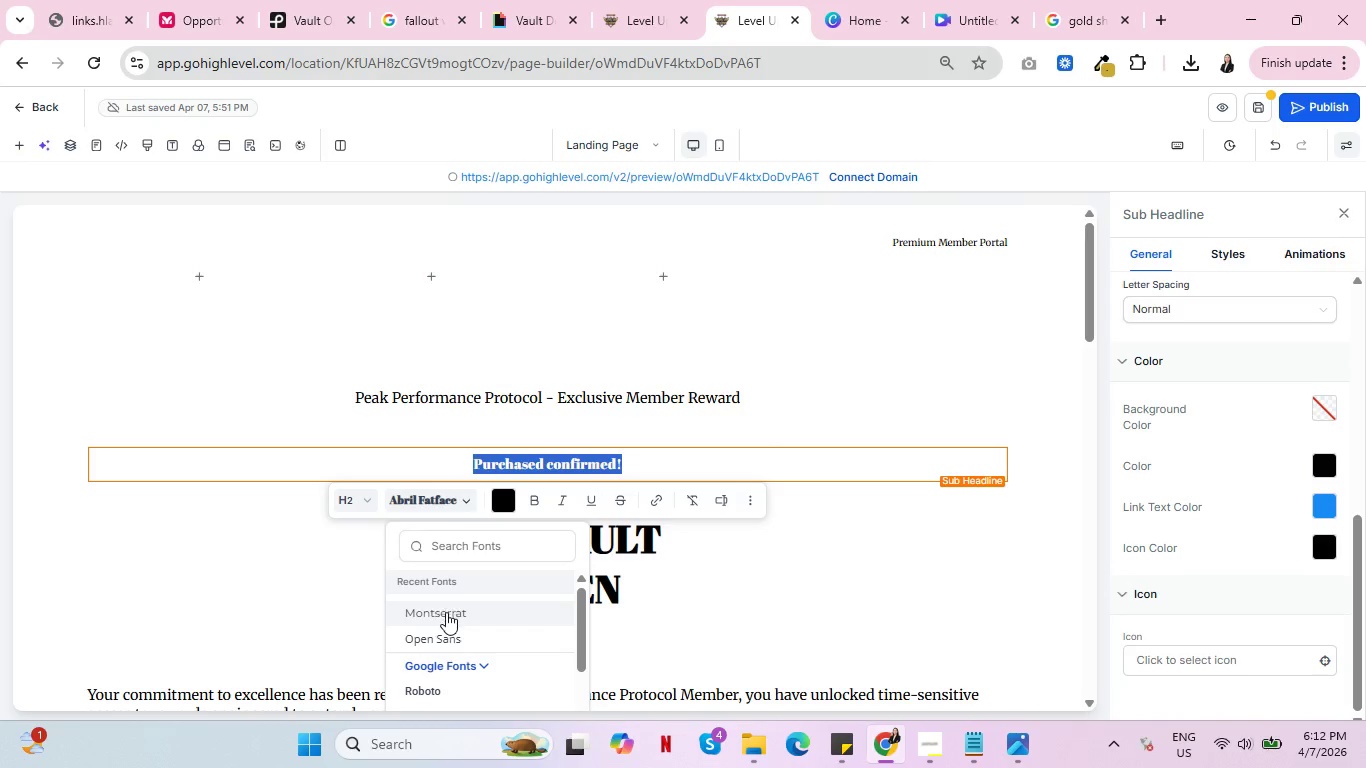 
left_click([446, 614])
 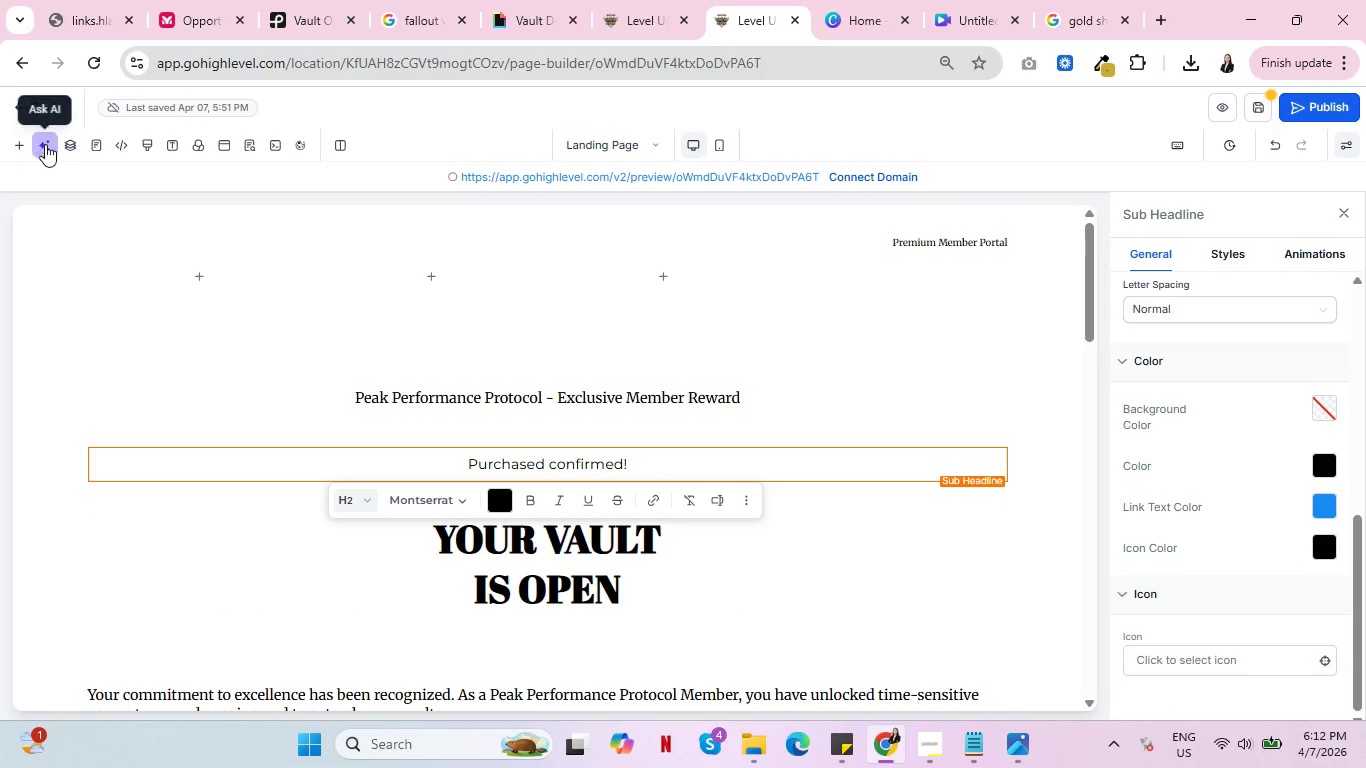 
wait(5.28)
 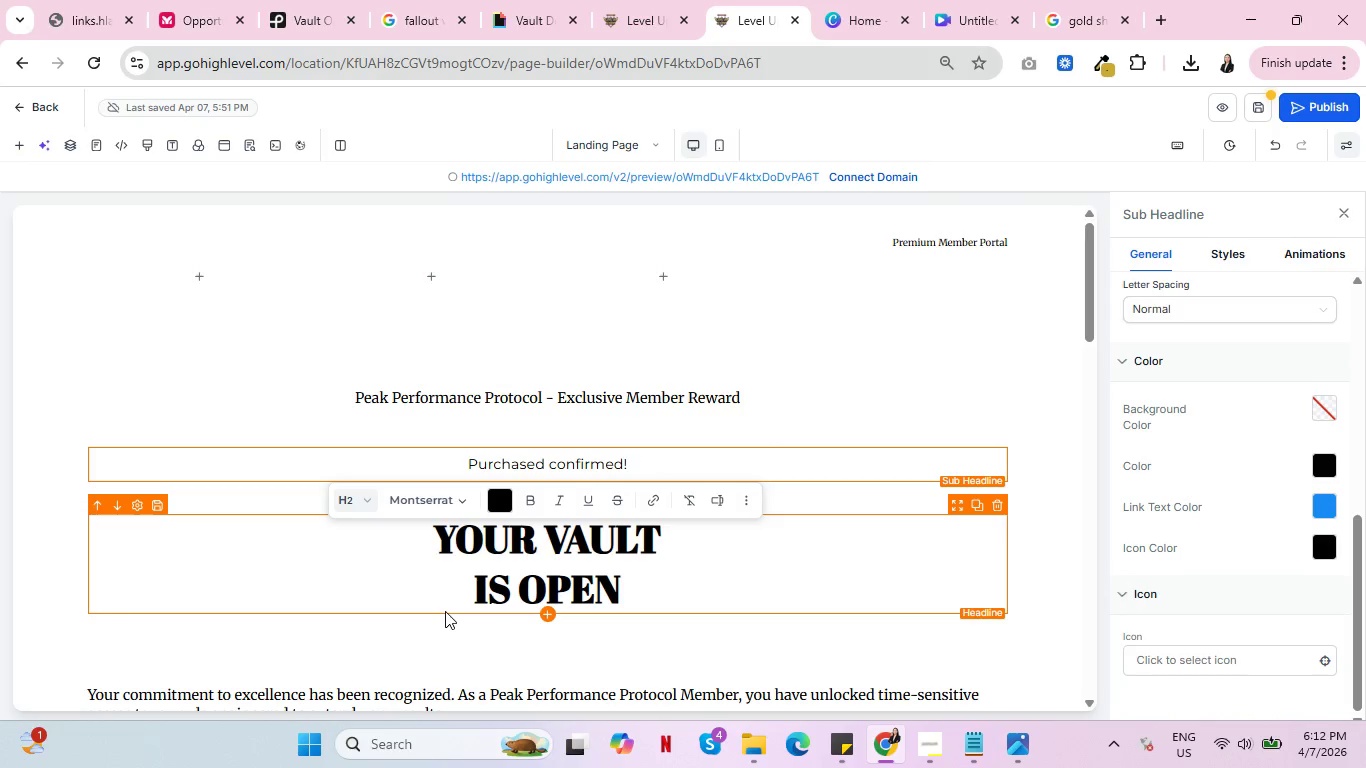 
left_click([605, 235])
 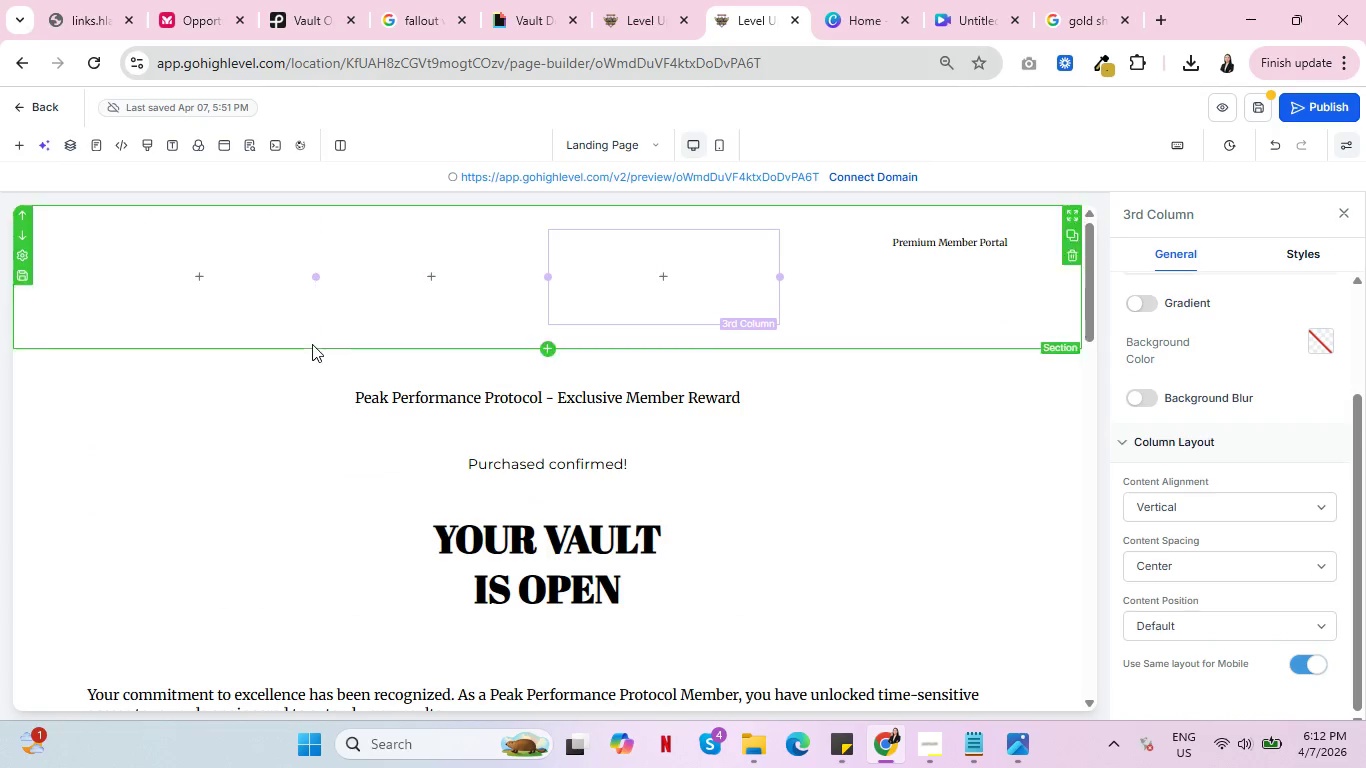 
left_click([302, 379])
 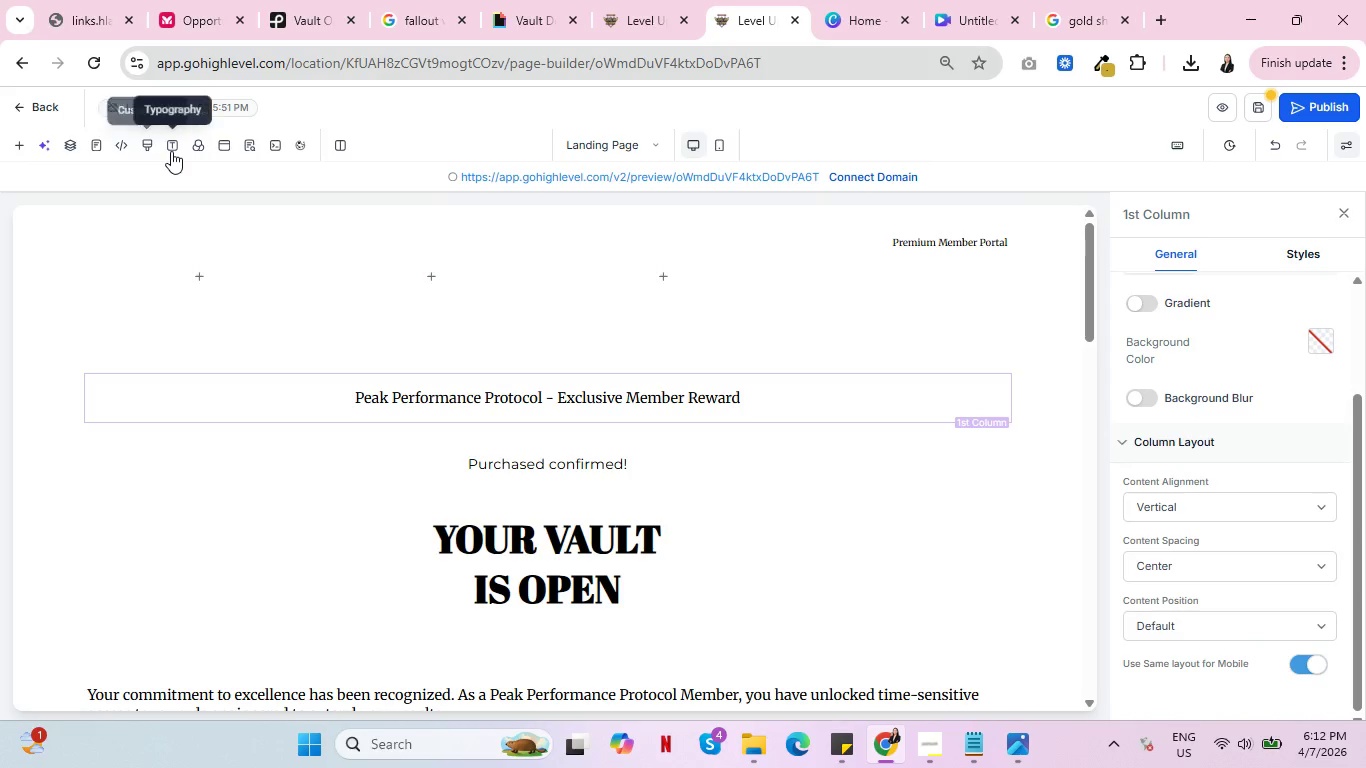 
left_click([114, 299])
 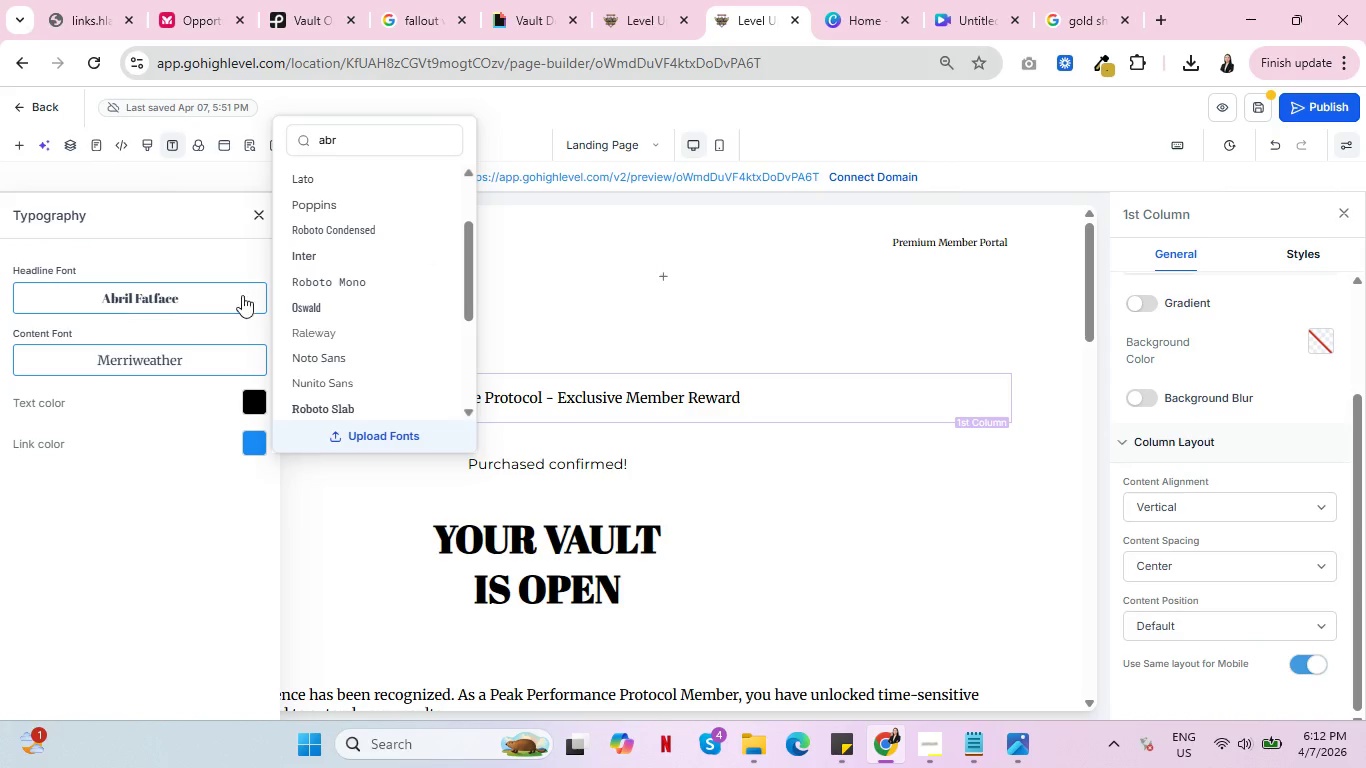 
scroll: coordinate [376, 322], scroll_direction: down, amount: 4.0
 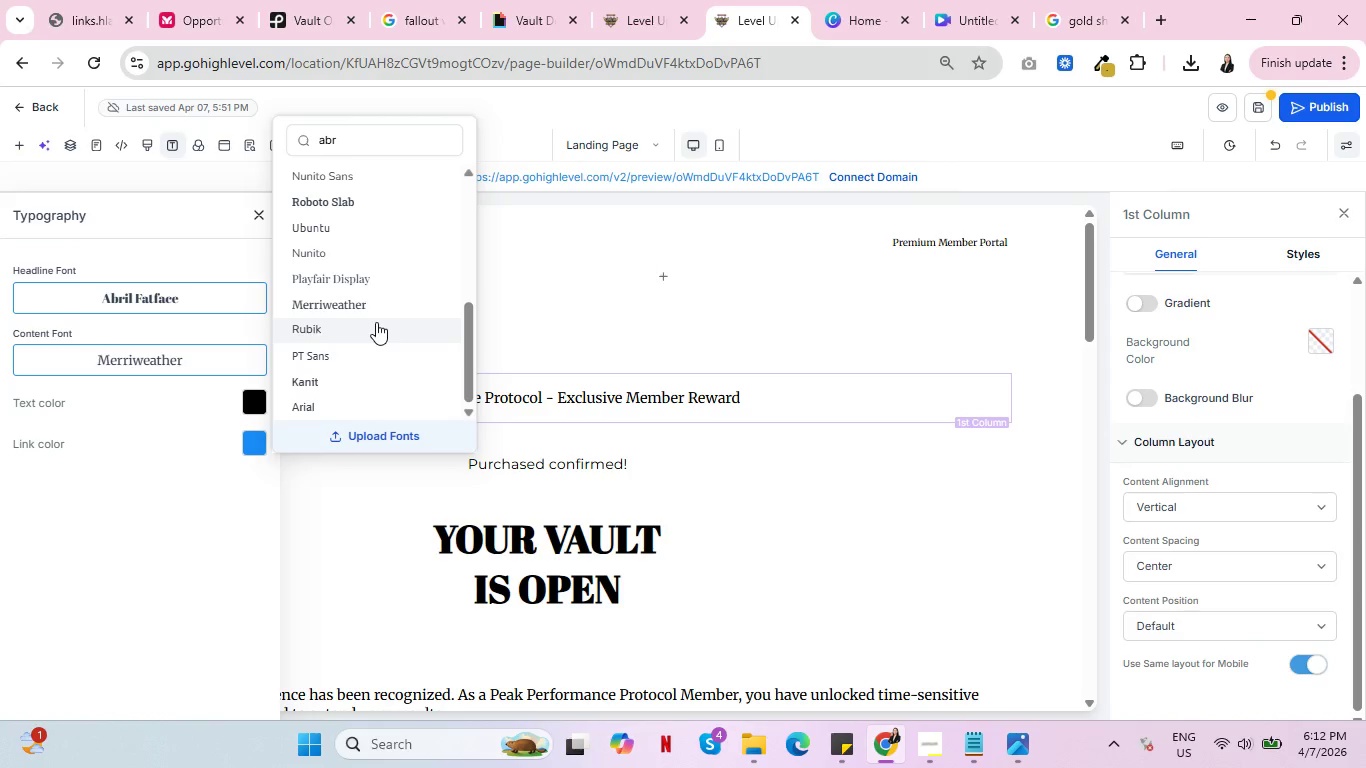 
wait(26.52)
 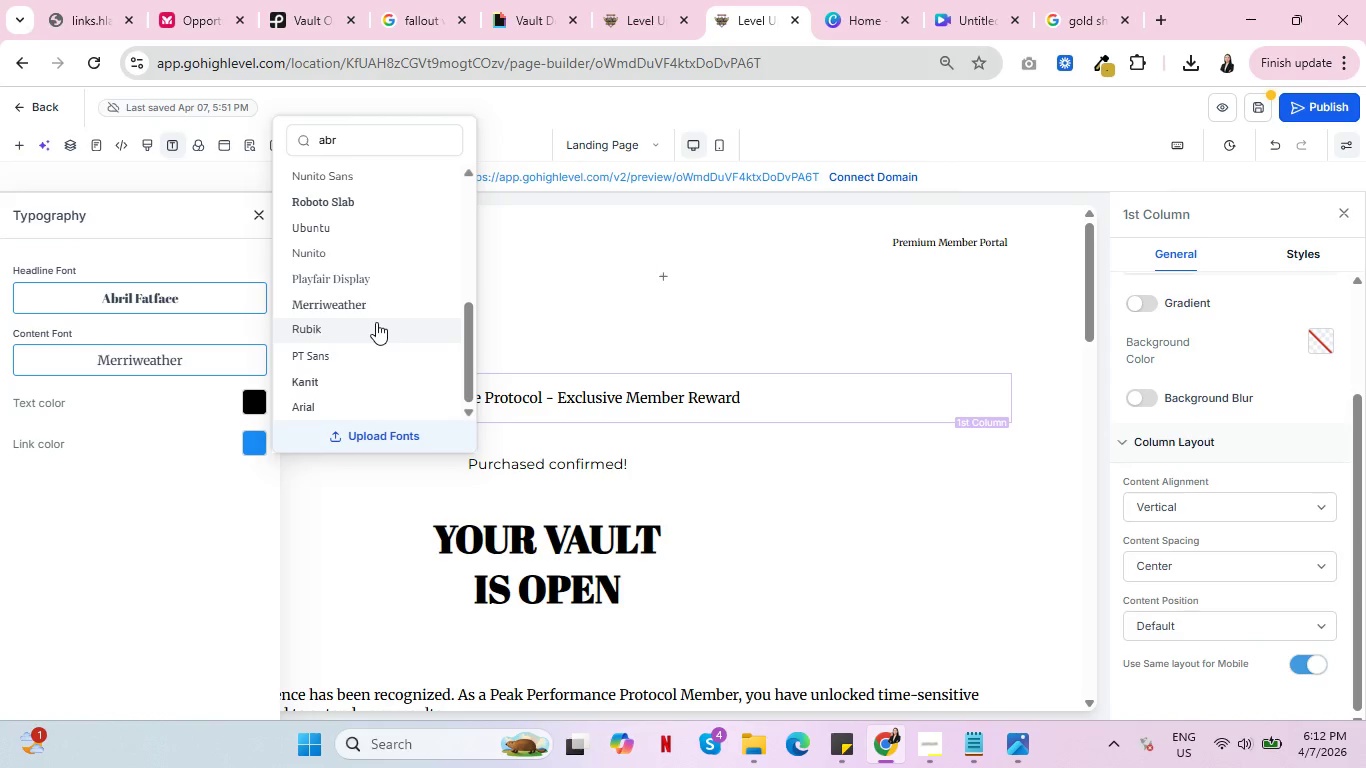 
left_click([644, 0])
 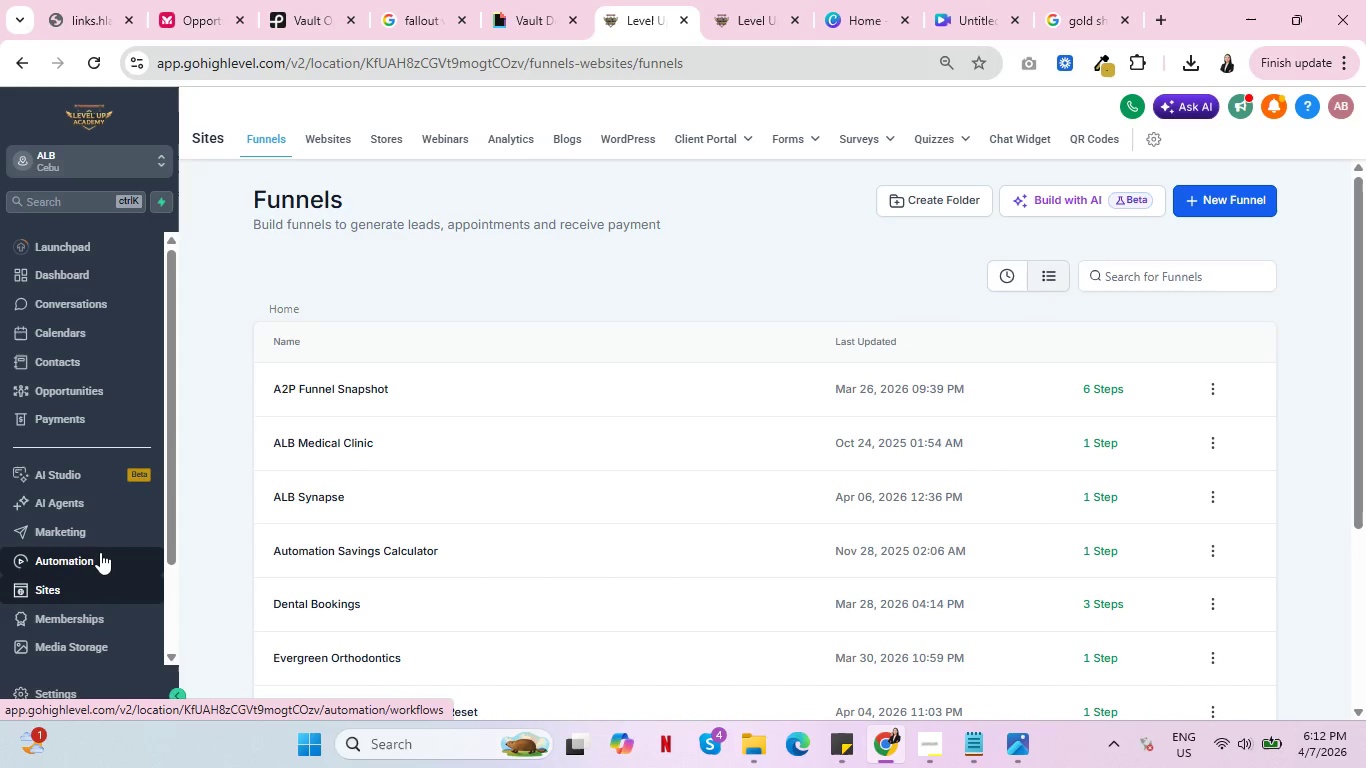 
scroll: coordinate [71, 539], scroll_direction: down, amount: 1.0
 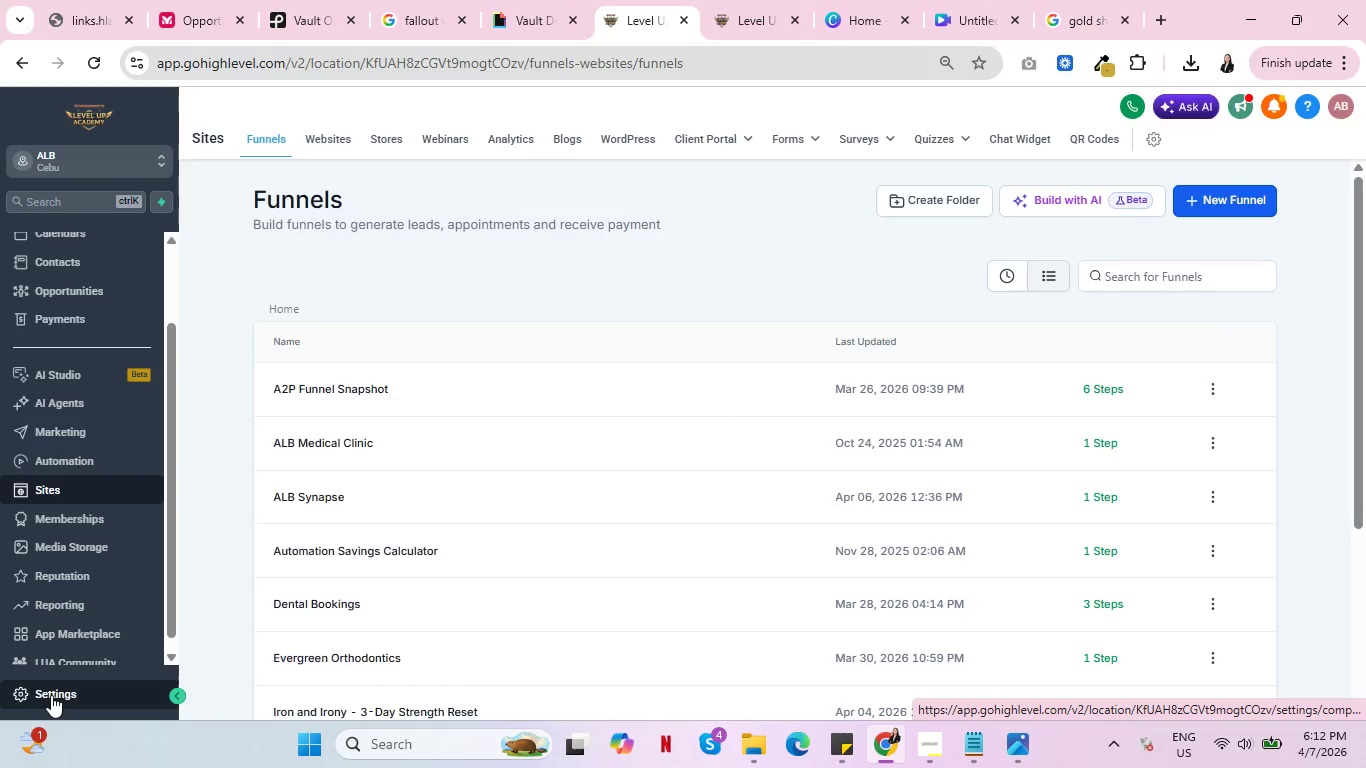 
left_click([51, 695])
 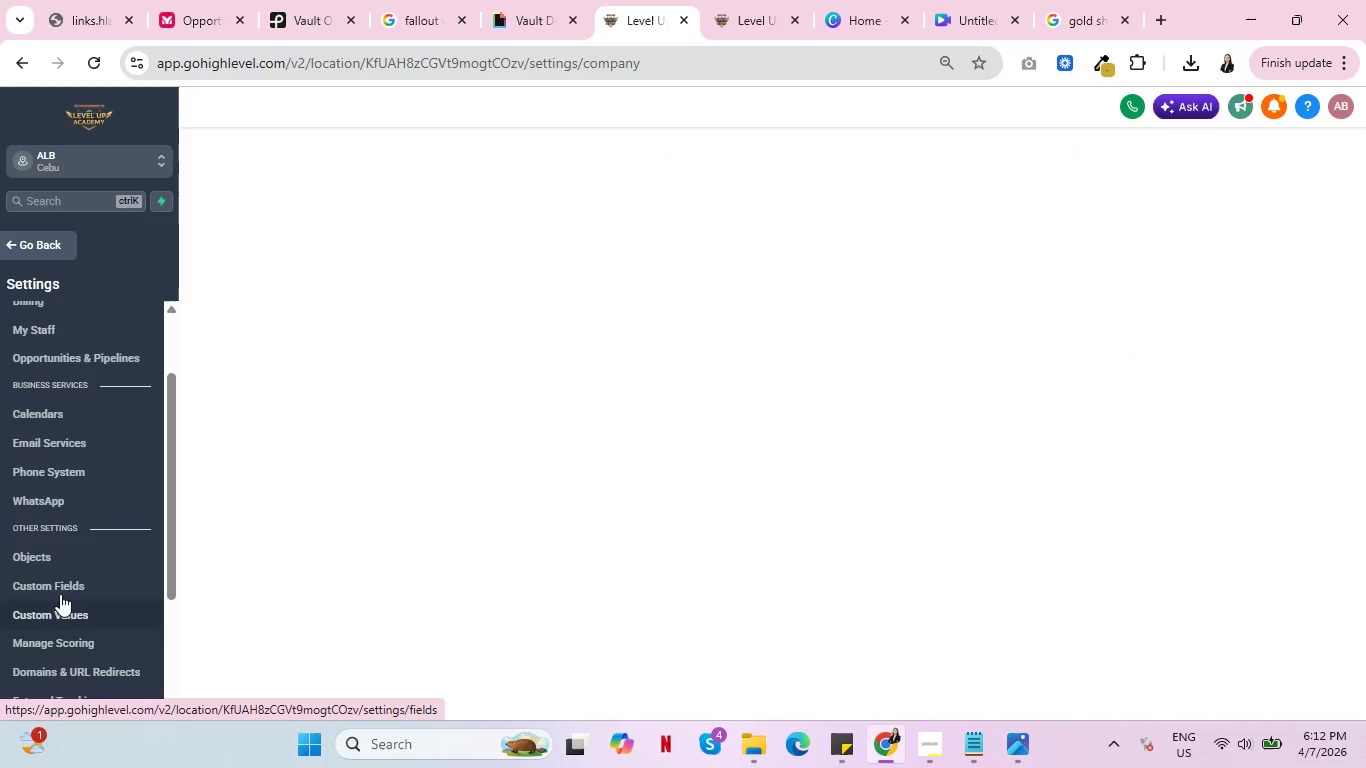 
left_click([68, 580])
 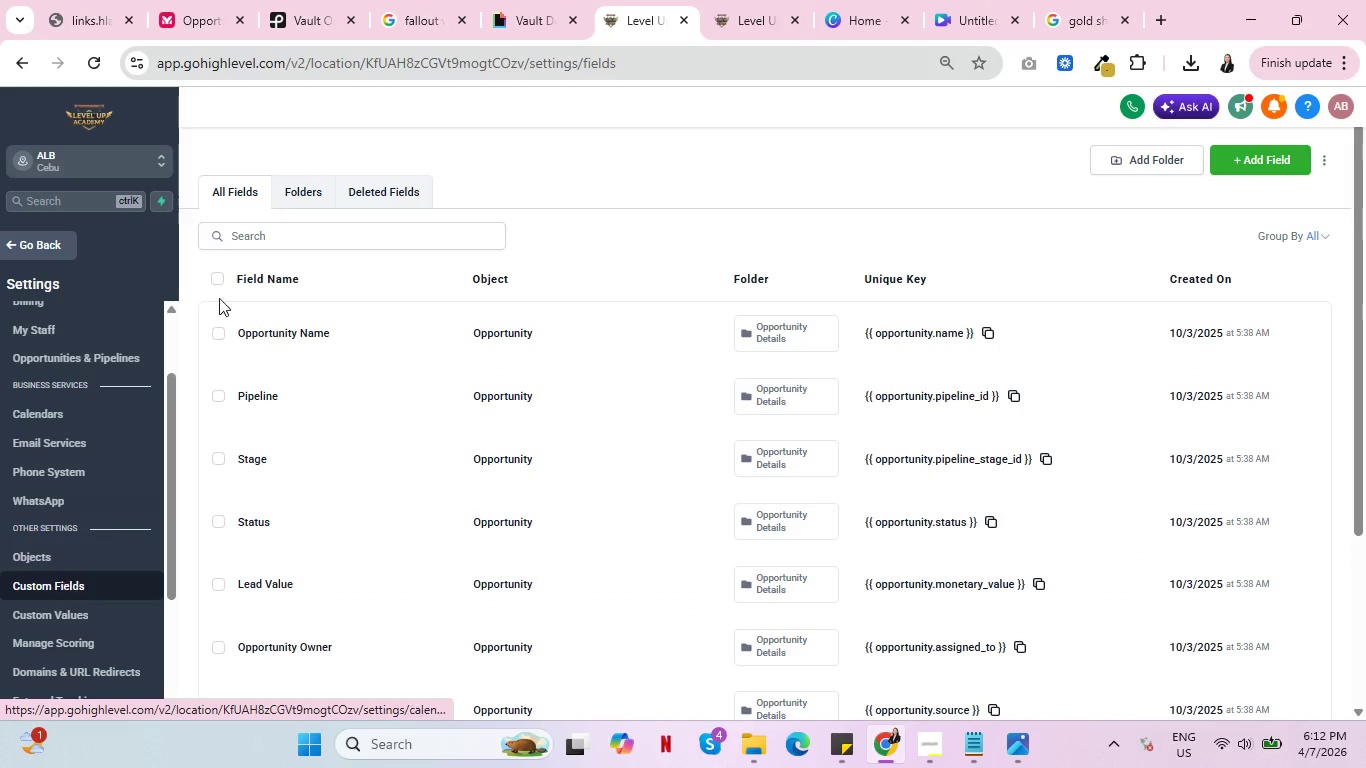 
left_click([298, 197])
 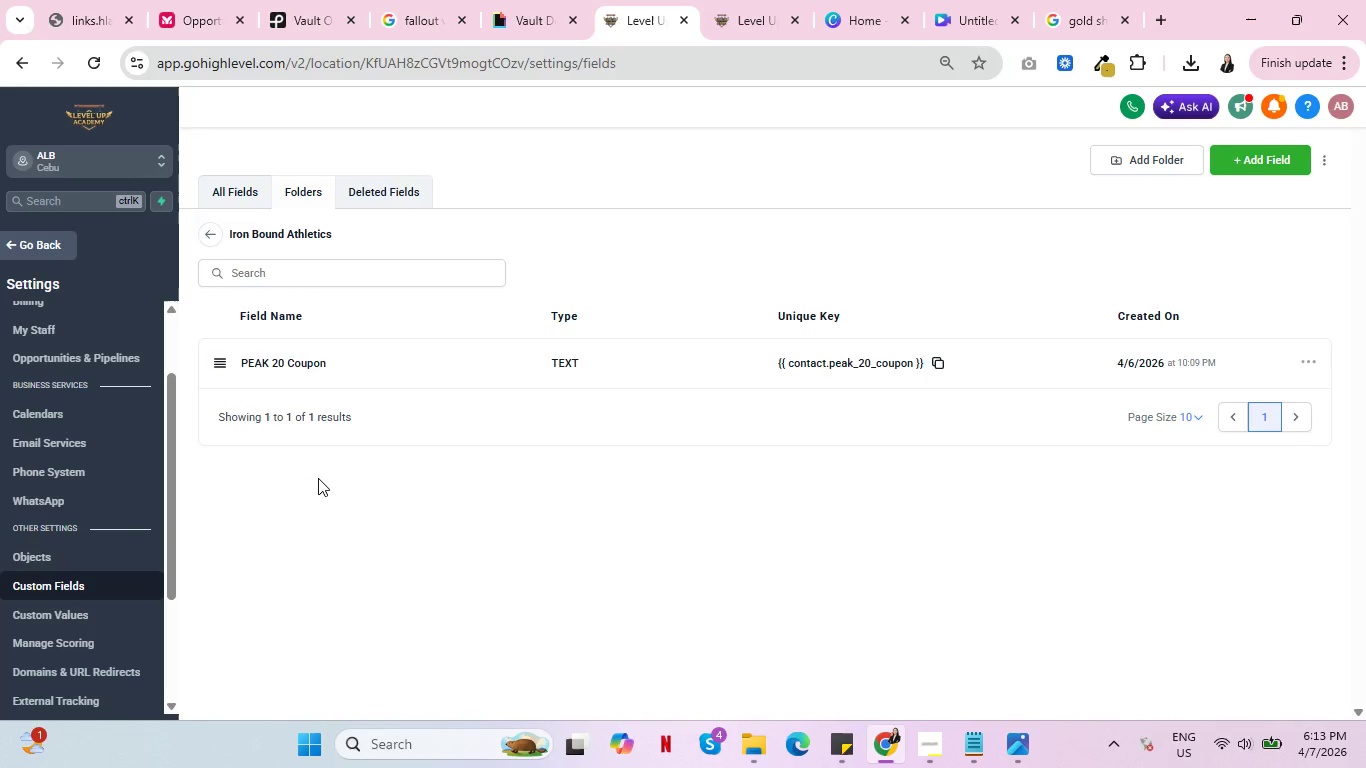 
wait(23.84)
 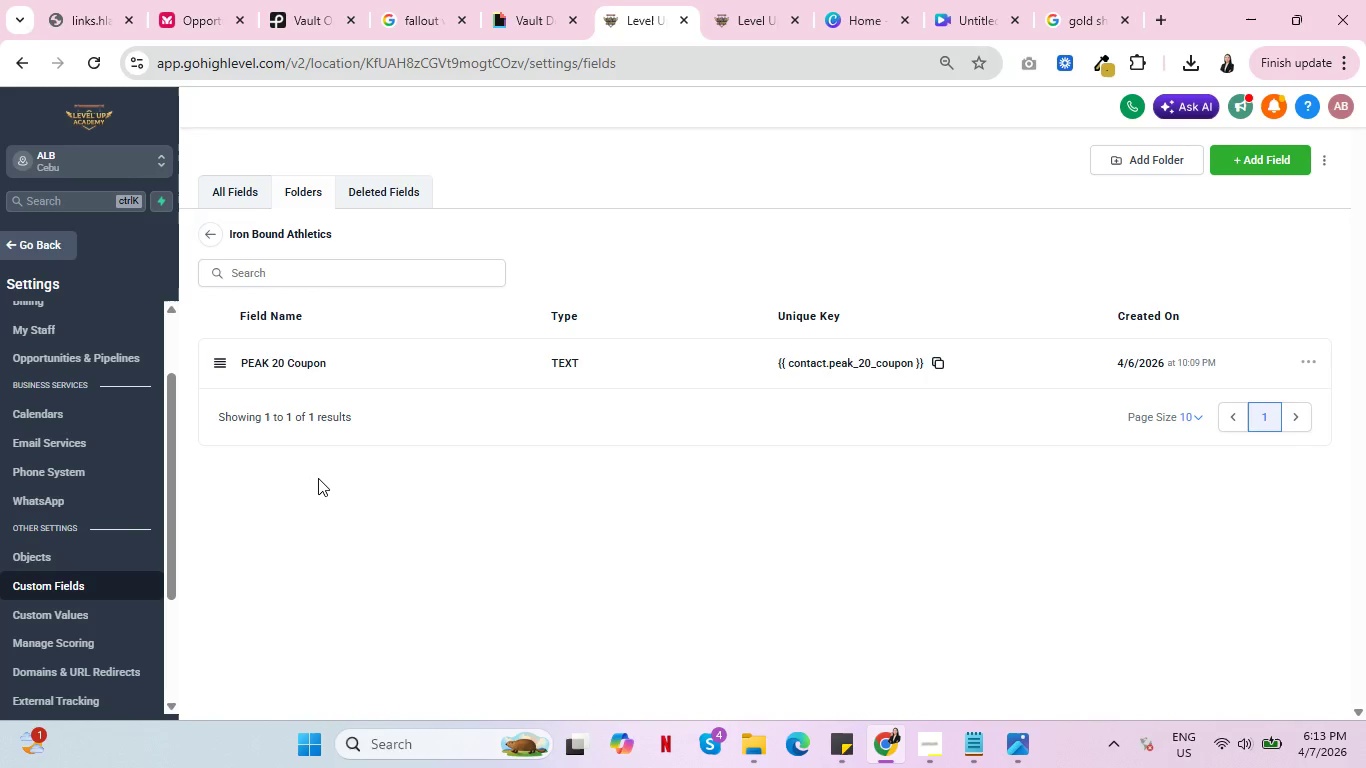 
scroll: coordinate [318, 478], scroll_direction: down, amount: 3.0
 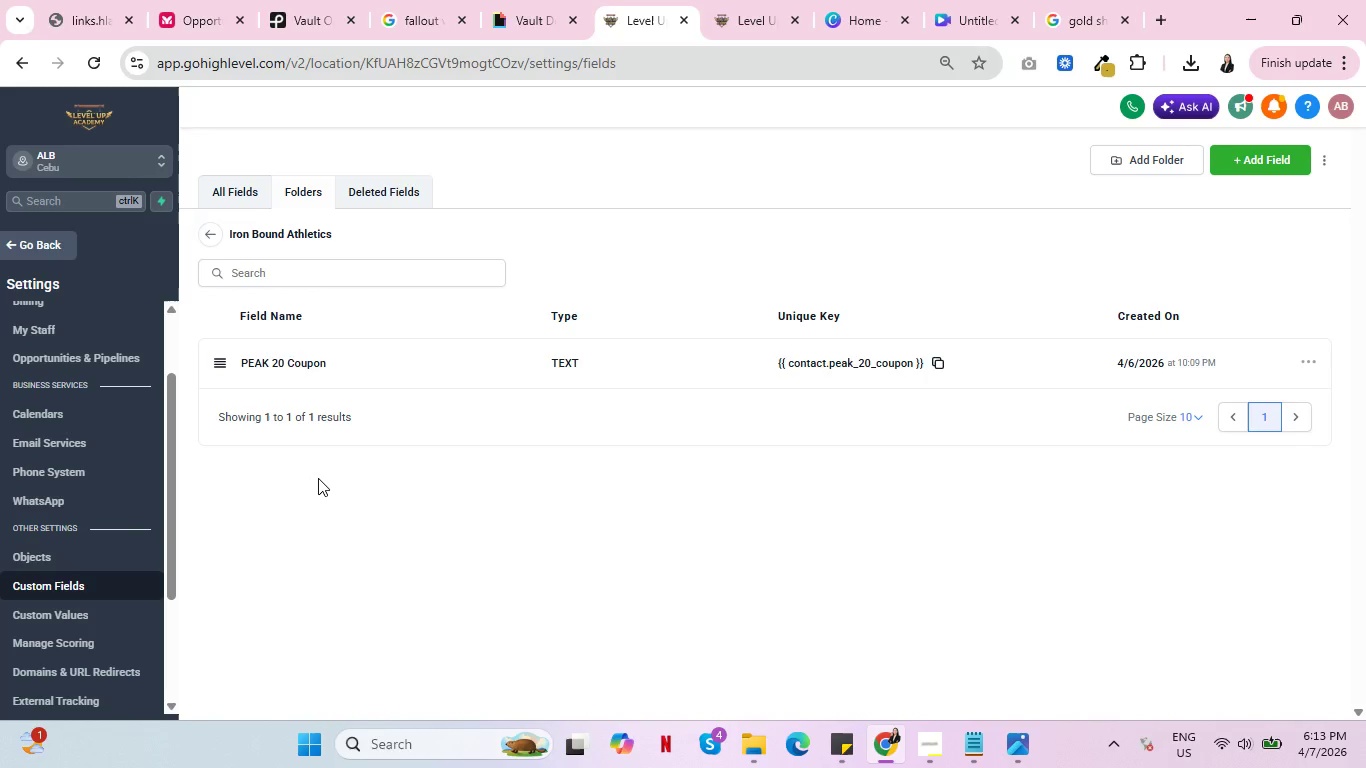 
wait(6.38)
 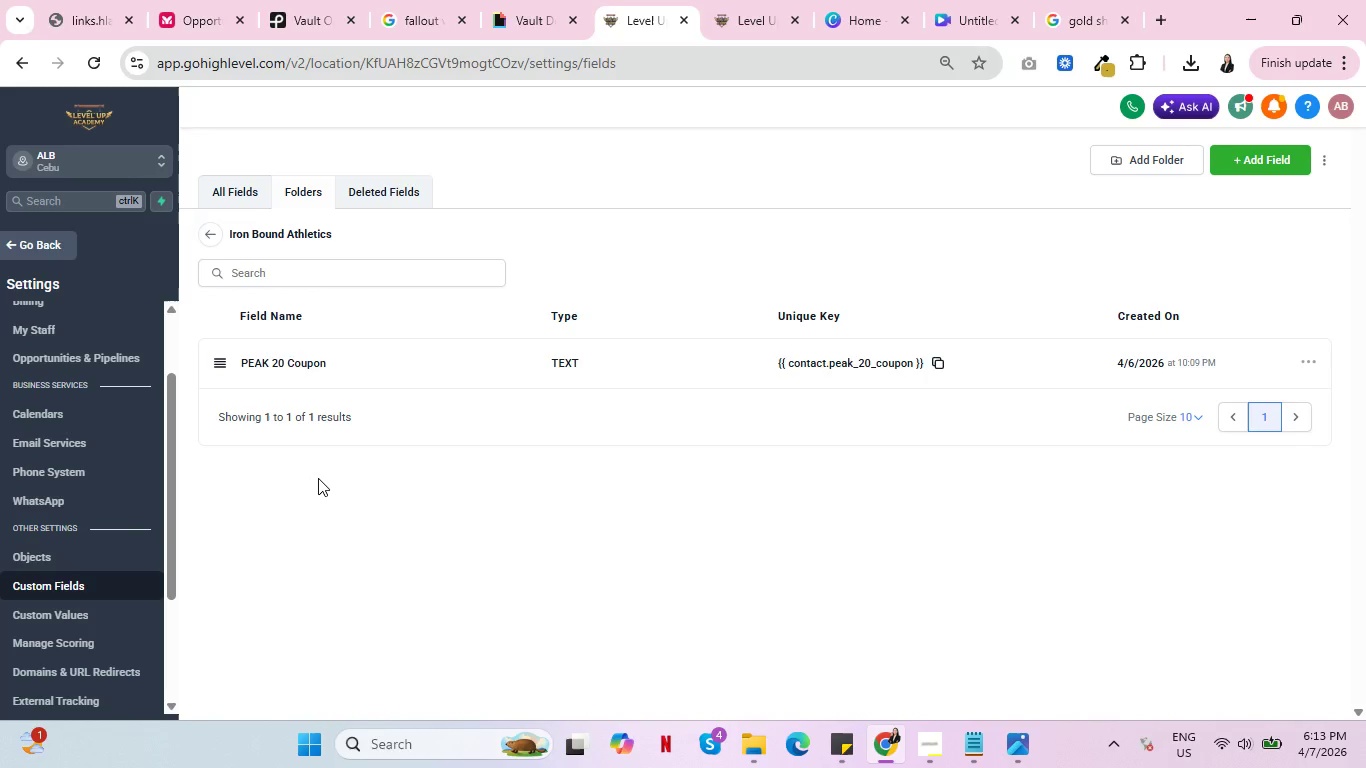 
scroll: coordinate [308, 435], scroll_direction: down, amount: 1.0
 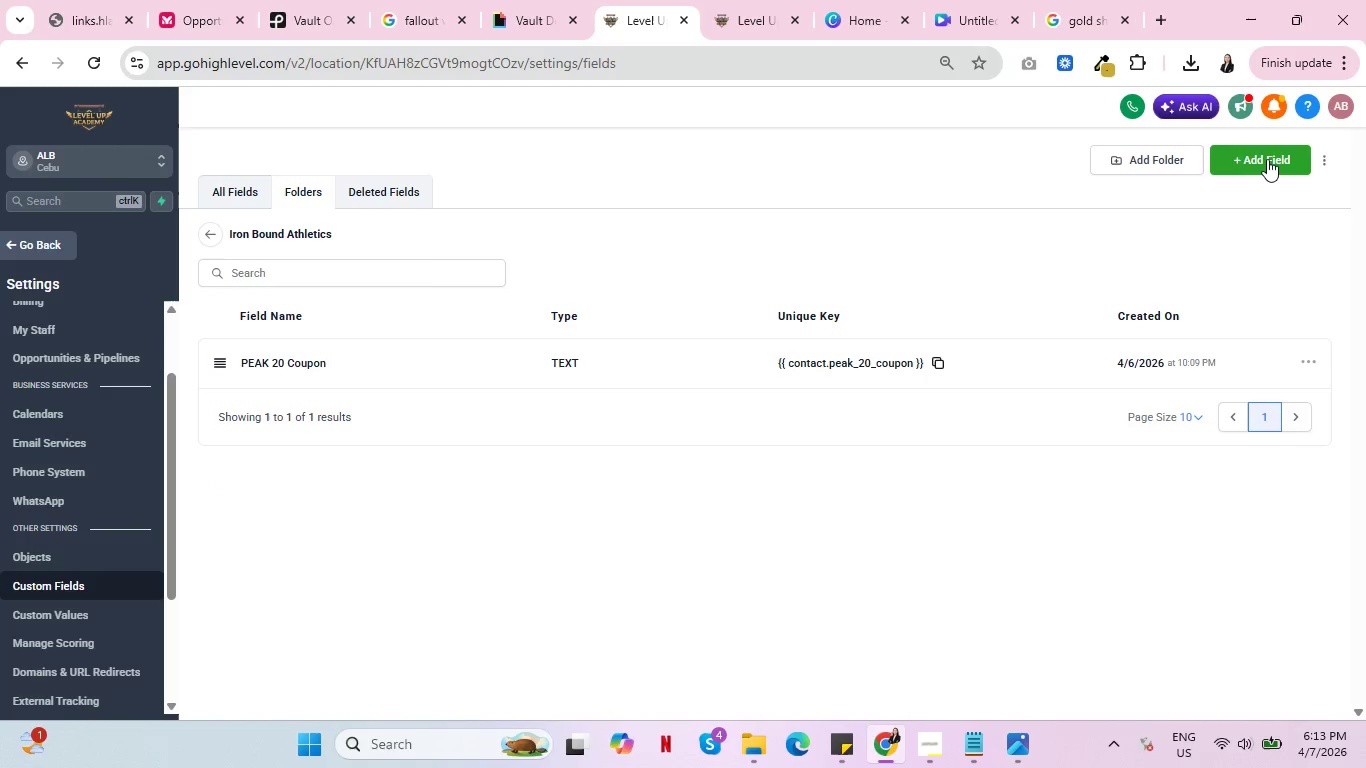 
left_click([1267, 159])
 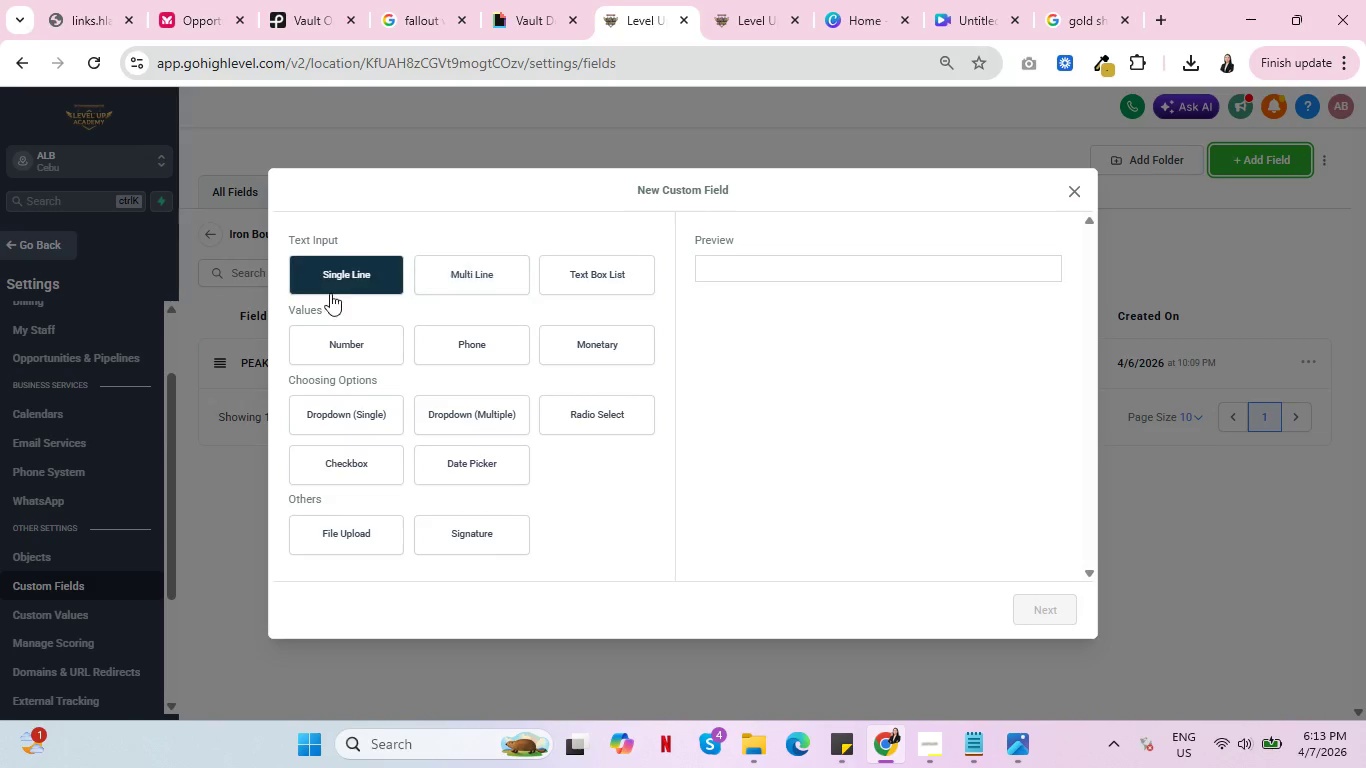 
wait(23.5)
 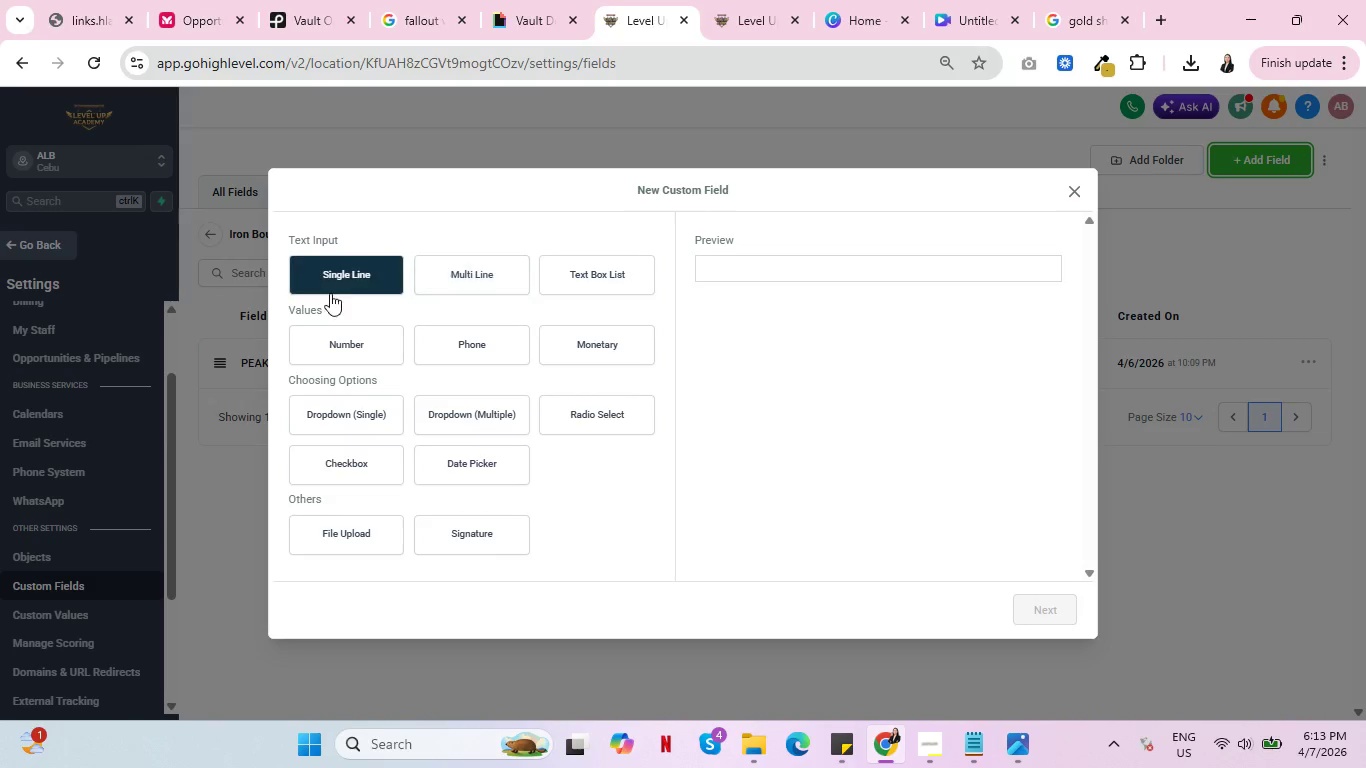 
scroll: coordinate [618, 521], scroll_direction: down, amount: 3.0
 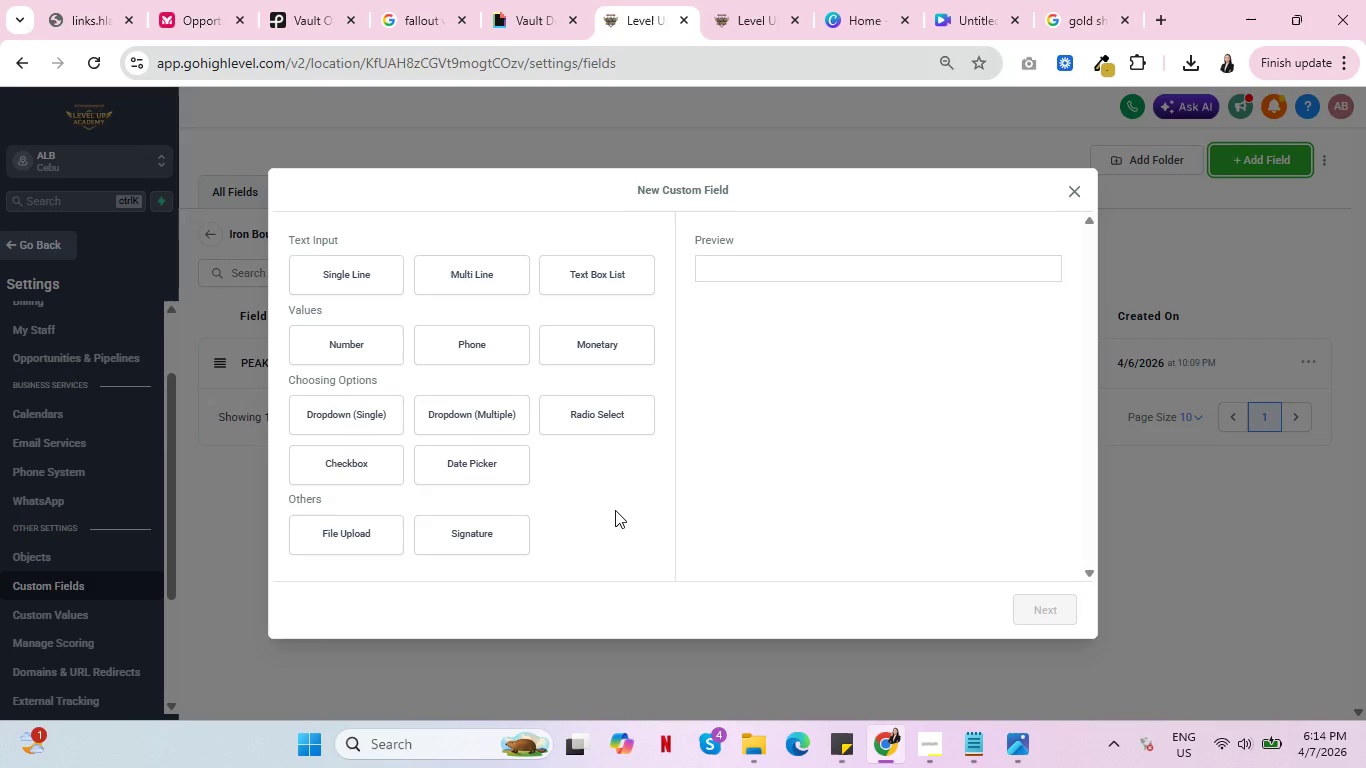 
wait(18.03)
 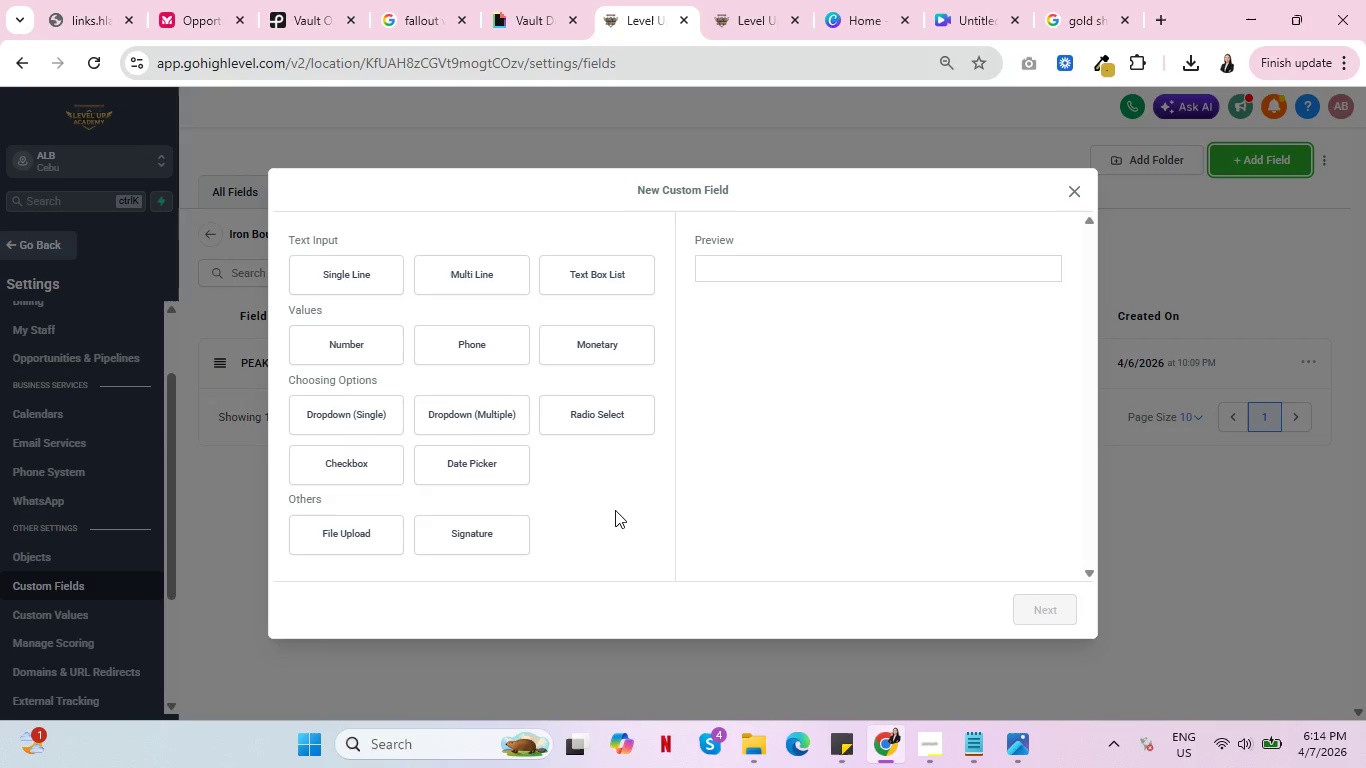 
left_click([468, 466])
 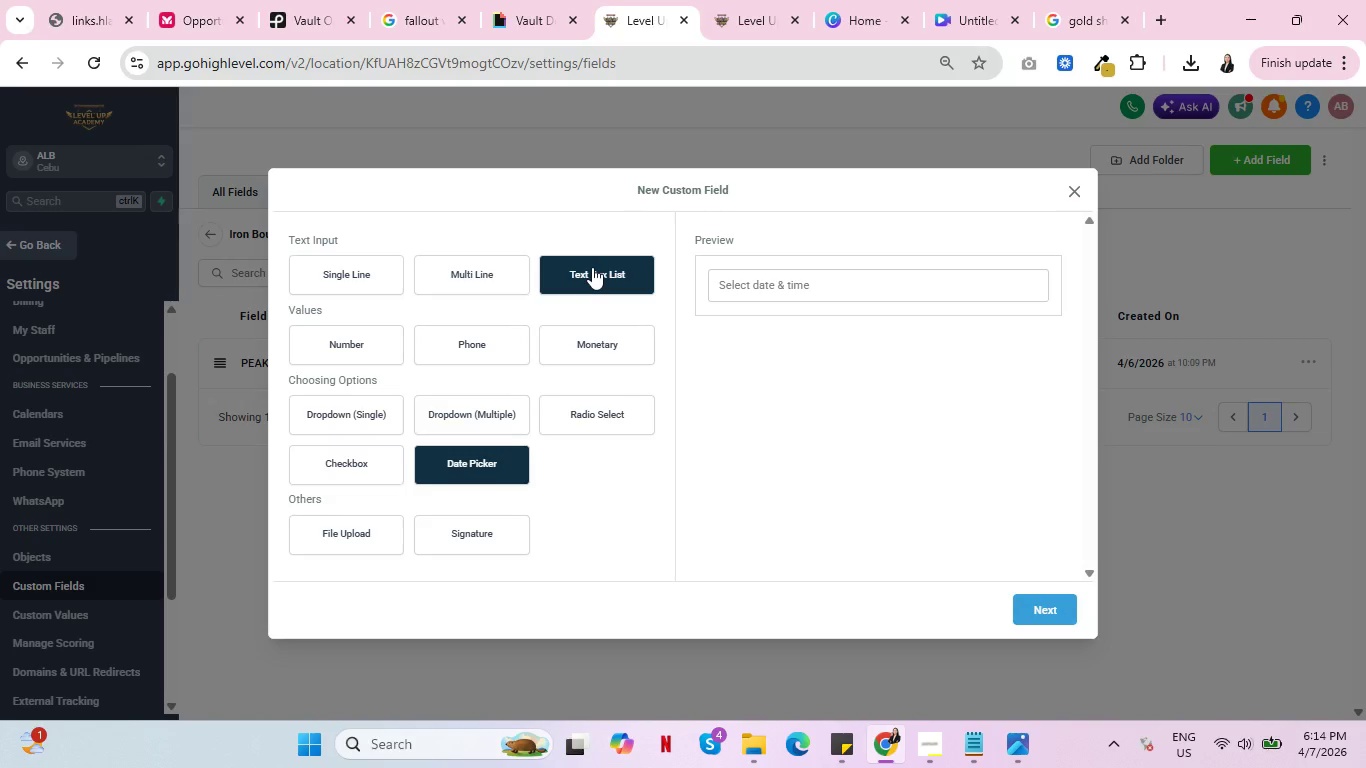 
wait(12.89)
 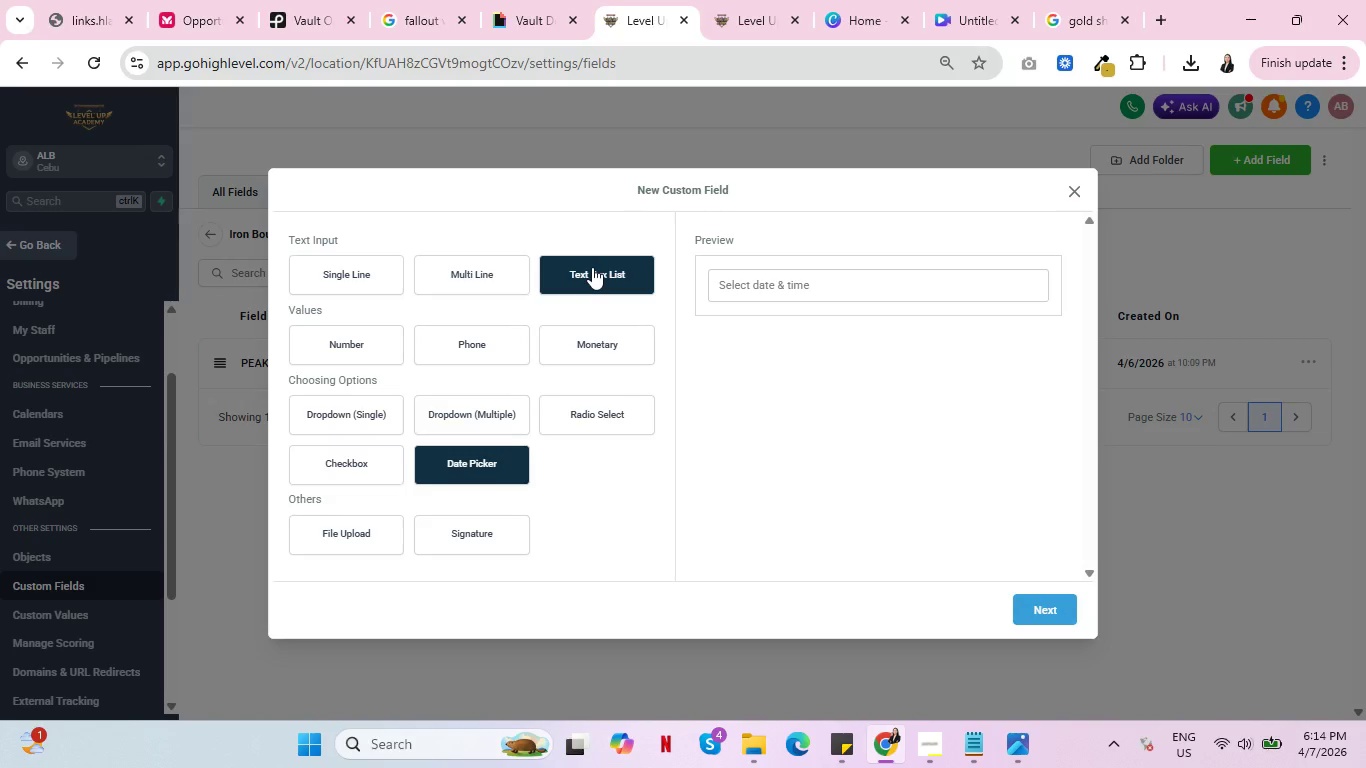 
left_click([390, 338])
 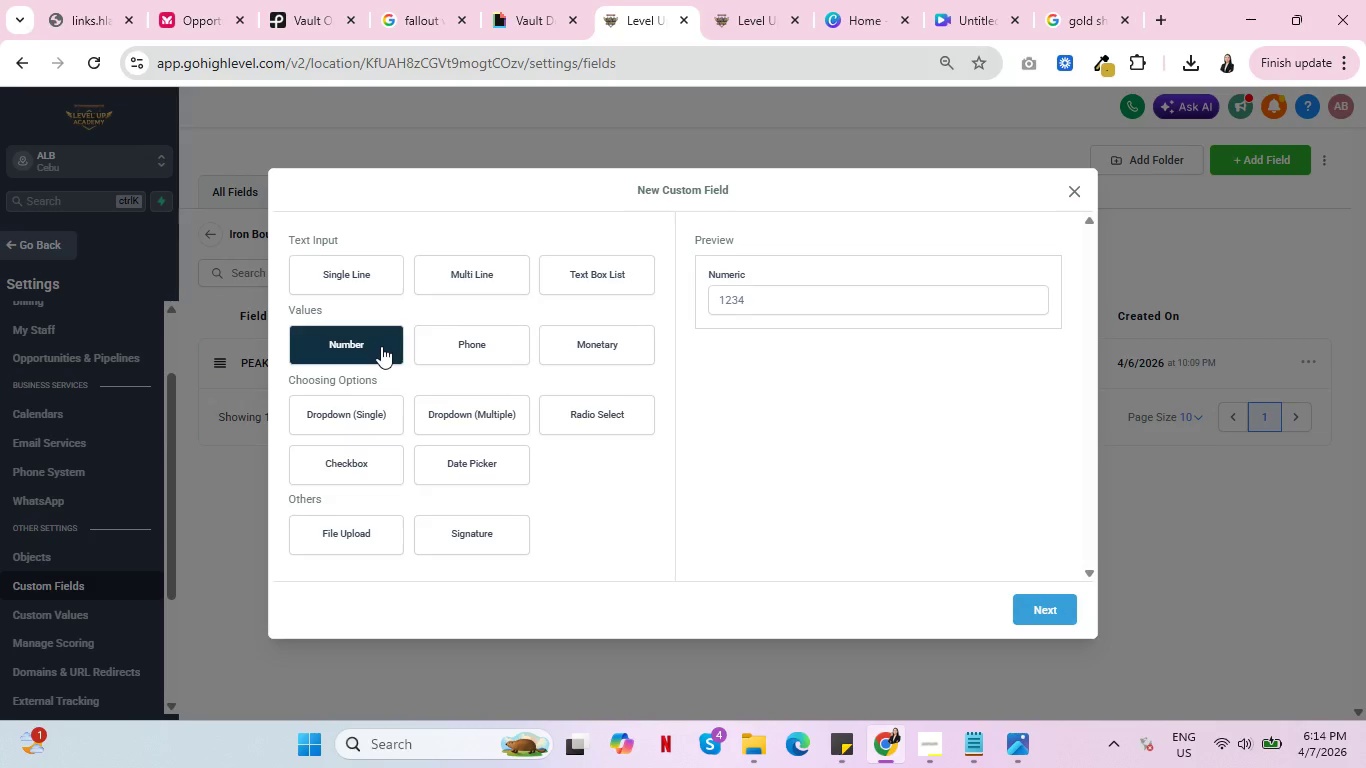 
wait(13.02)
 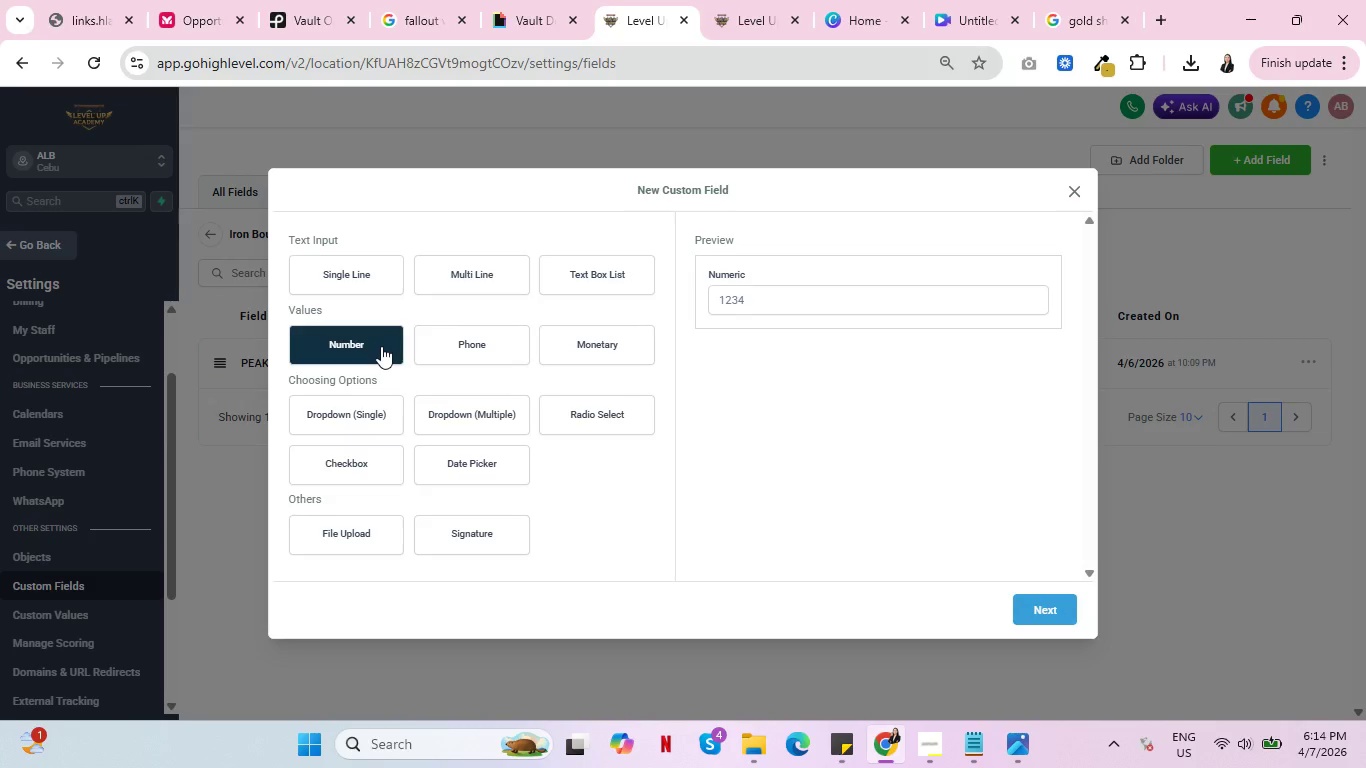 
left_click_drag(start_coordinate=[1032, 606], to_coordinate=[880, 409])
 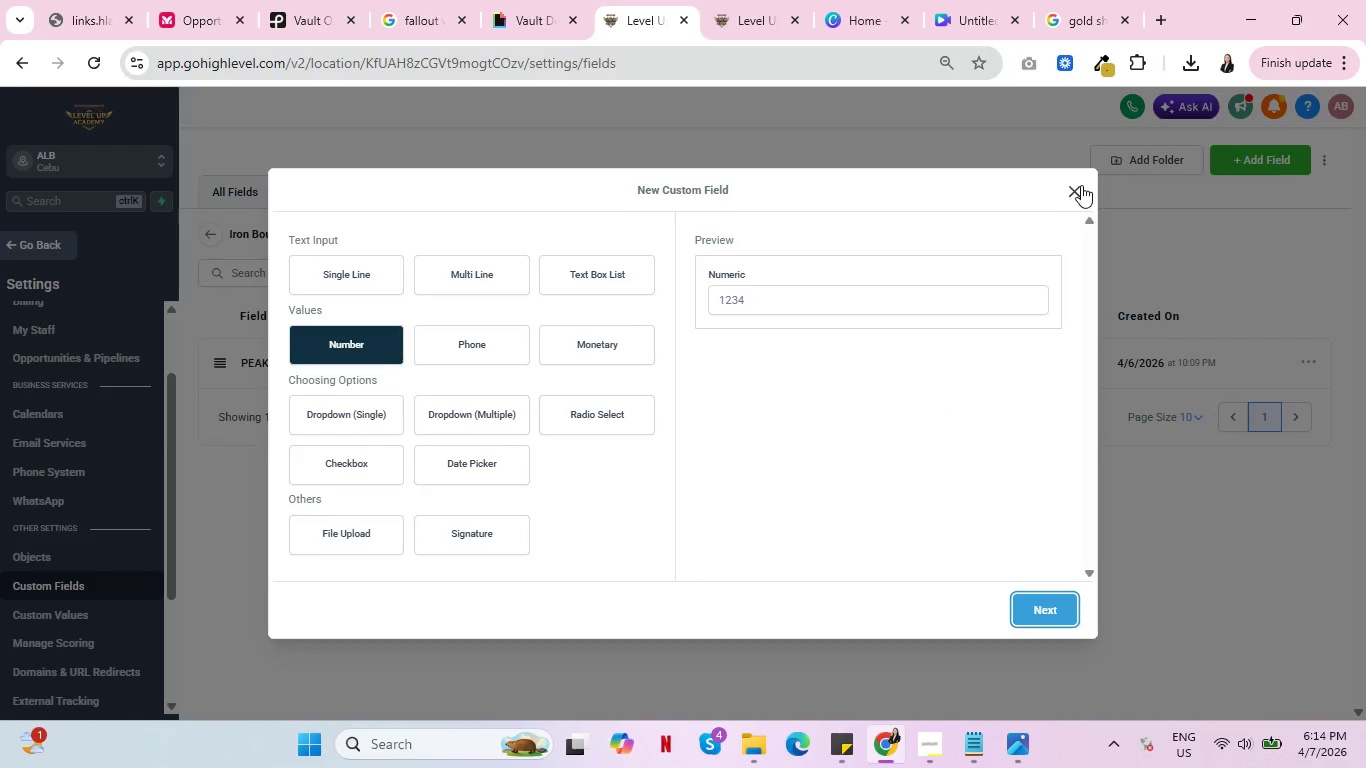 
left_click([1081, 185])
 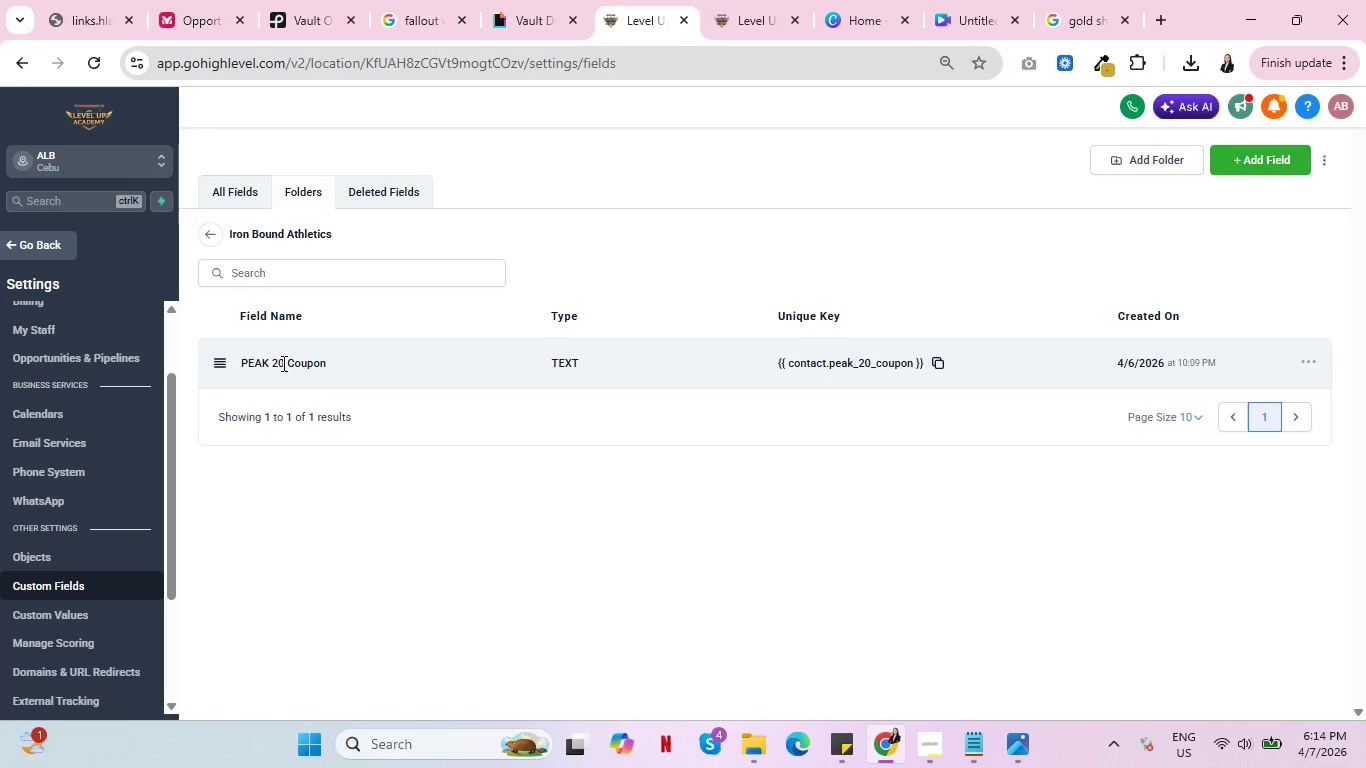 
left_click([1317, 363])
 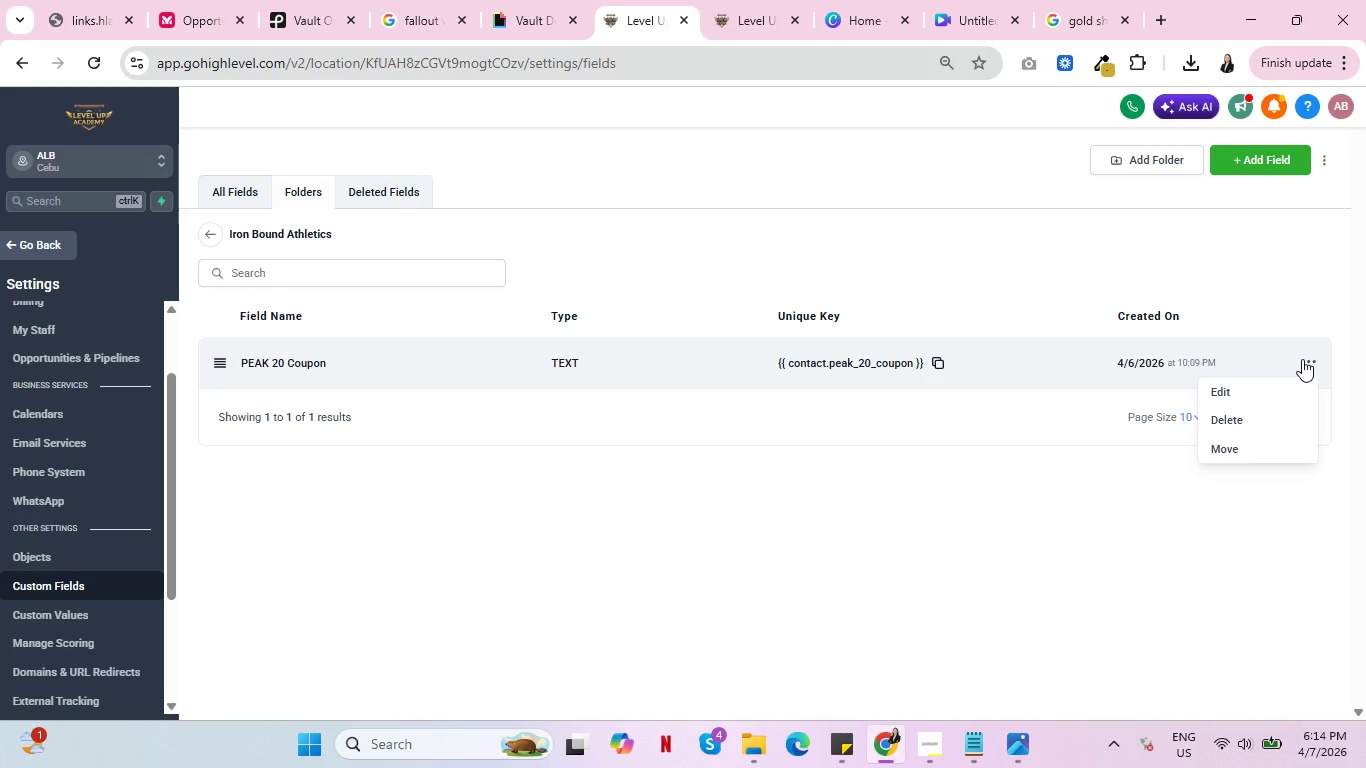 
wait(6.98)
 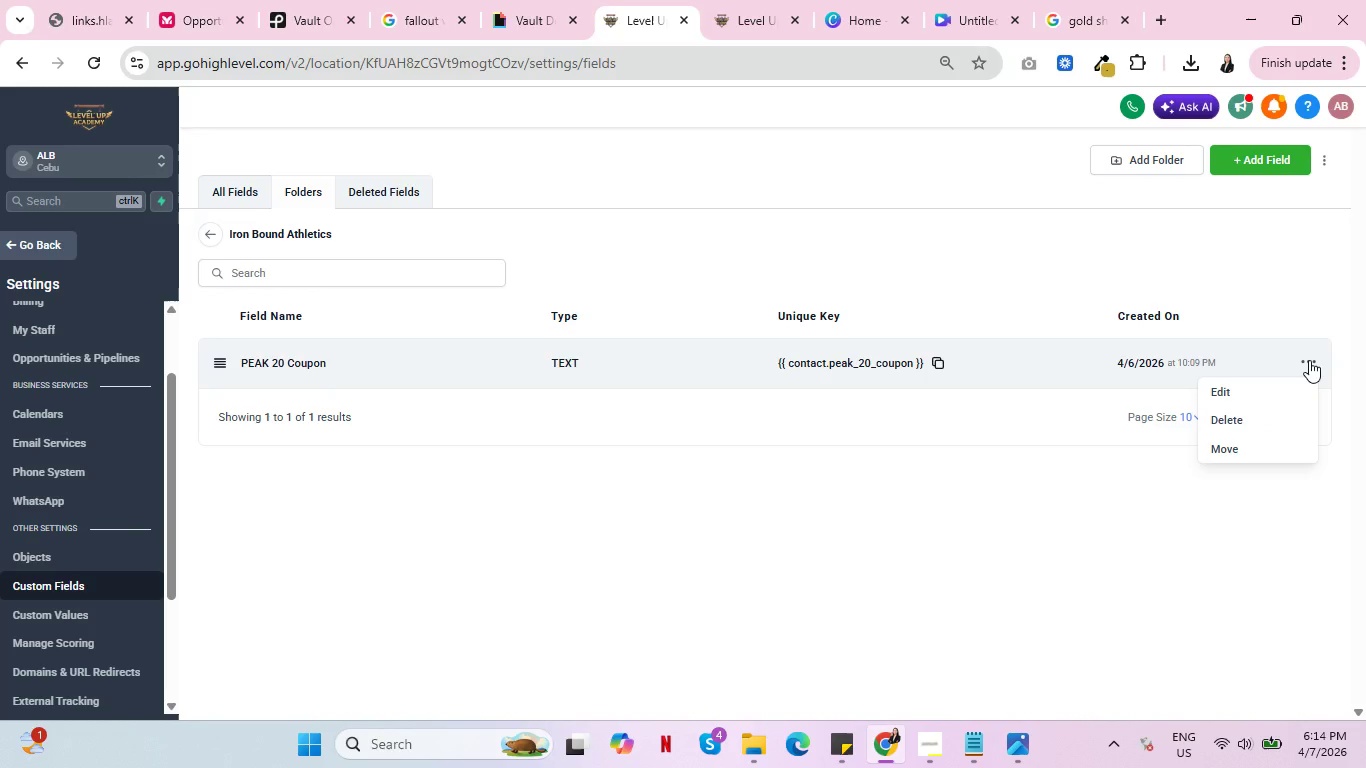 
left_click([1234, 423])
 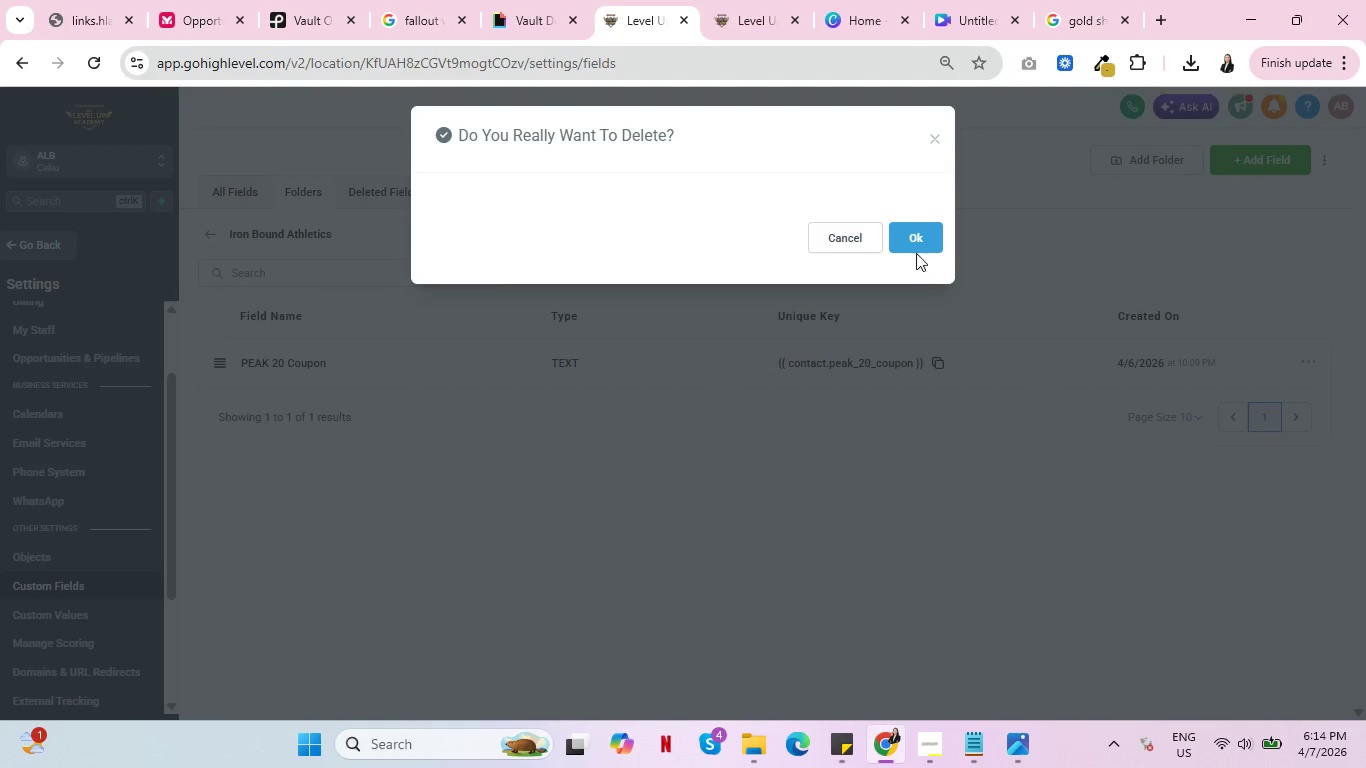 
left_click([913, 245])
 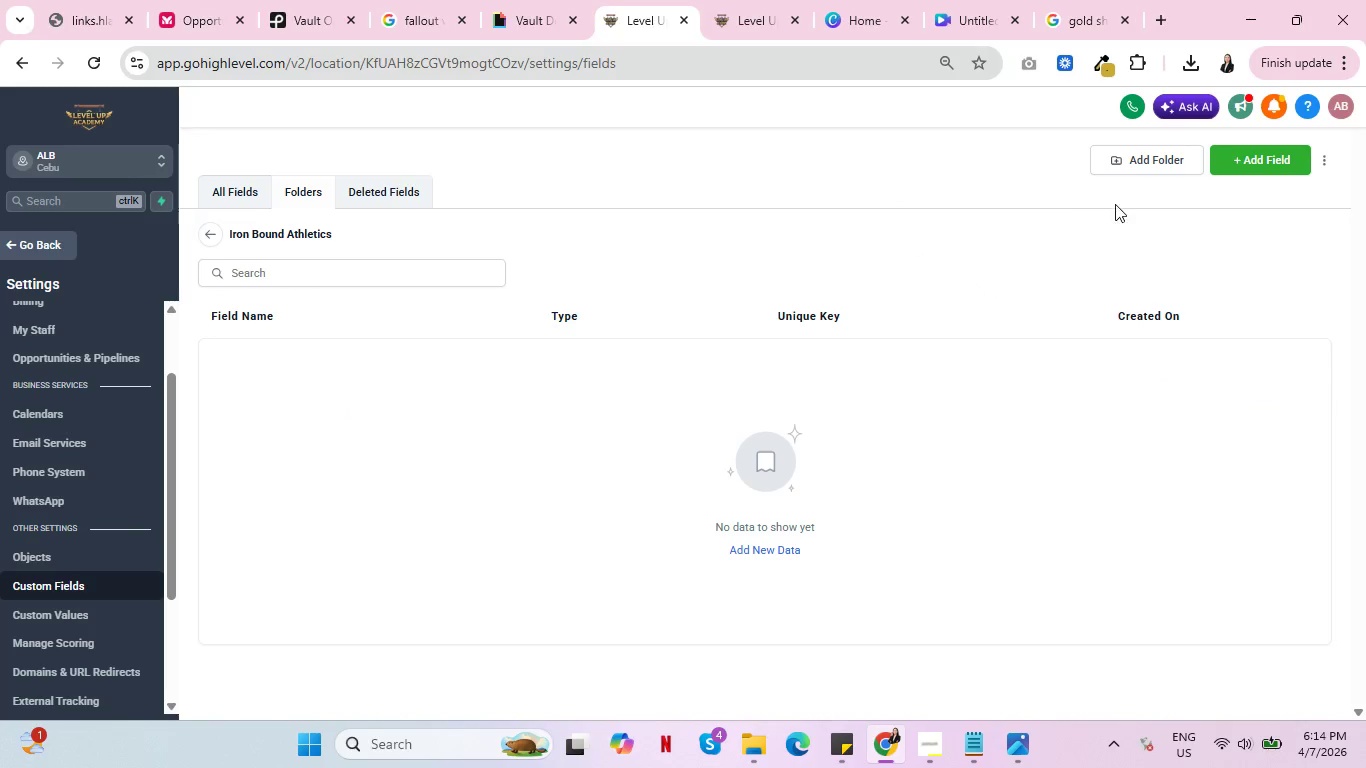 
left_click([1234, 166])
 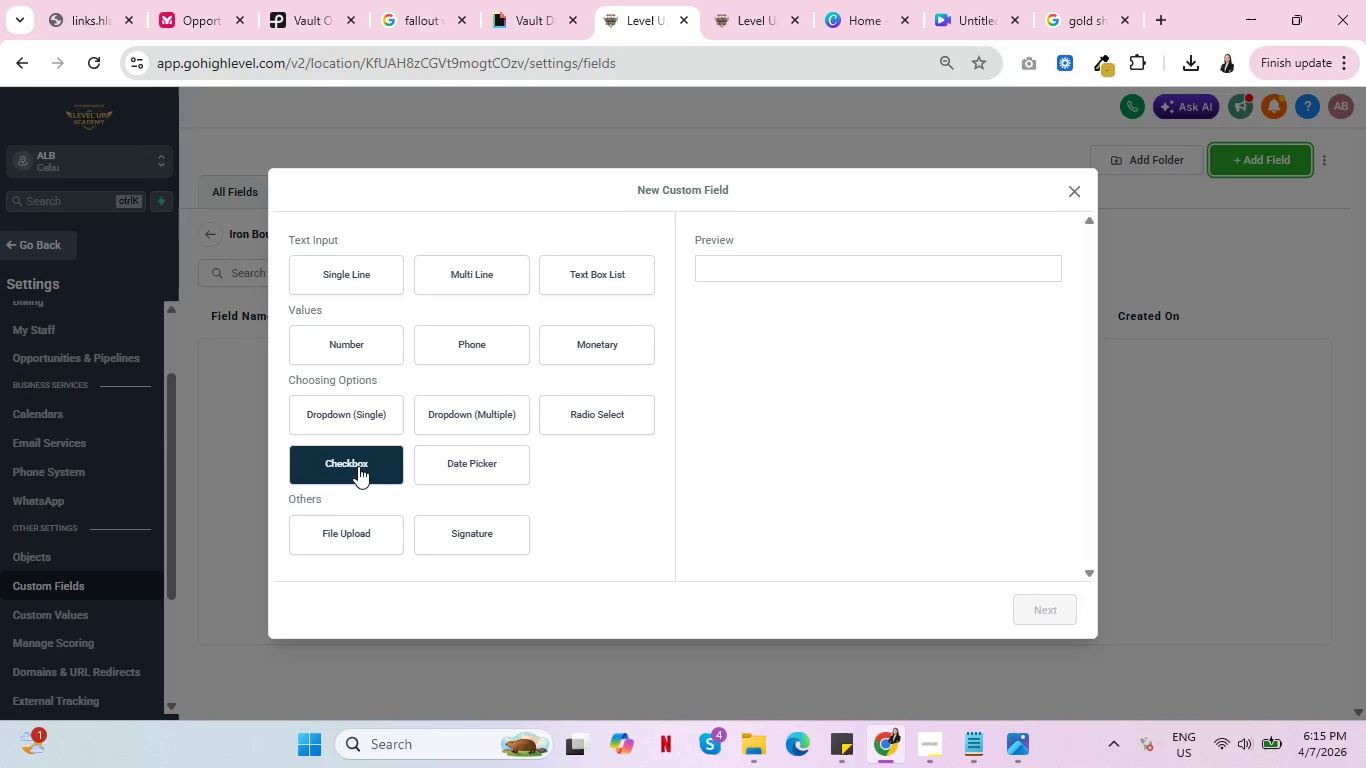 
wait(11.88)
 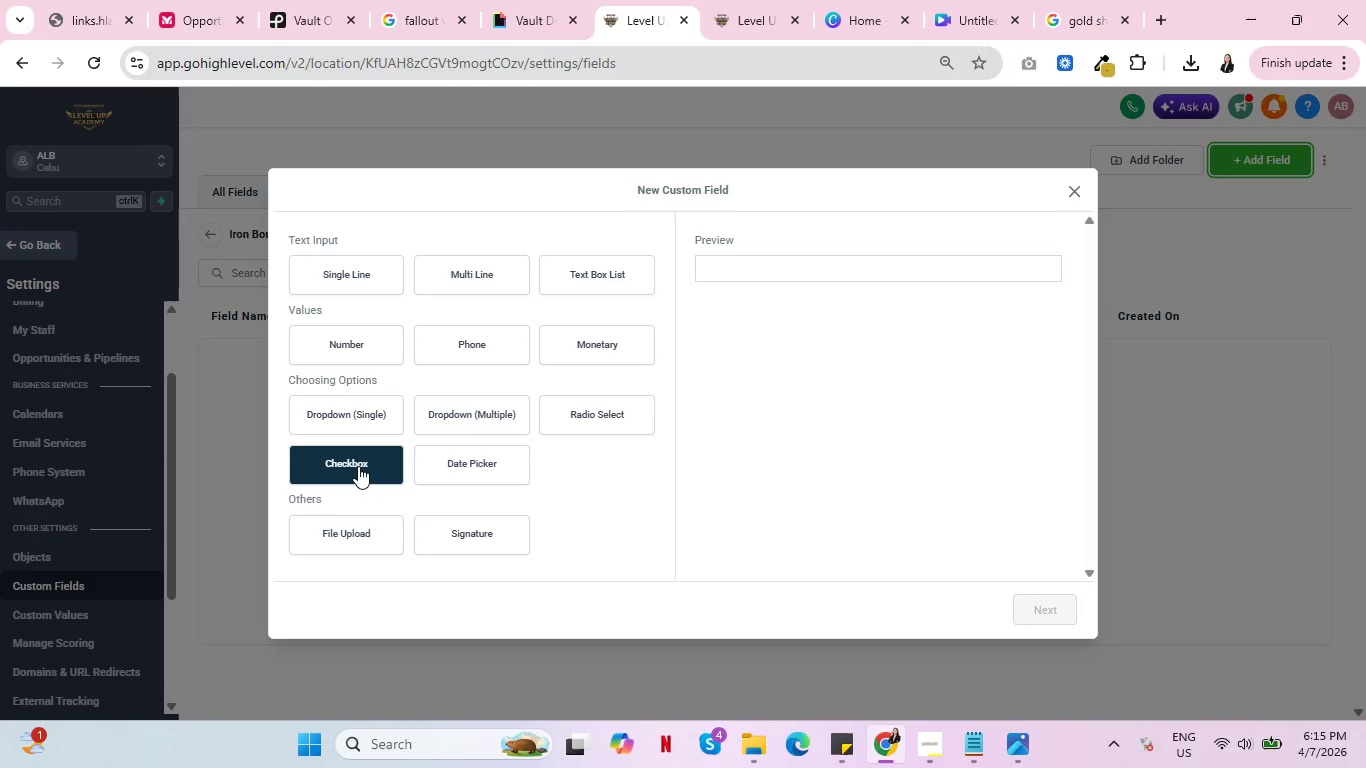 
left_click([501, 465])
 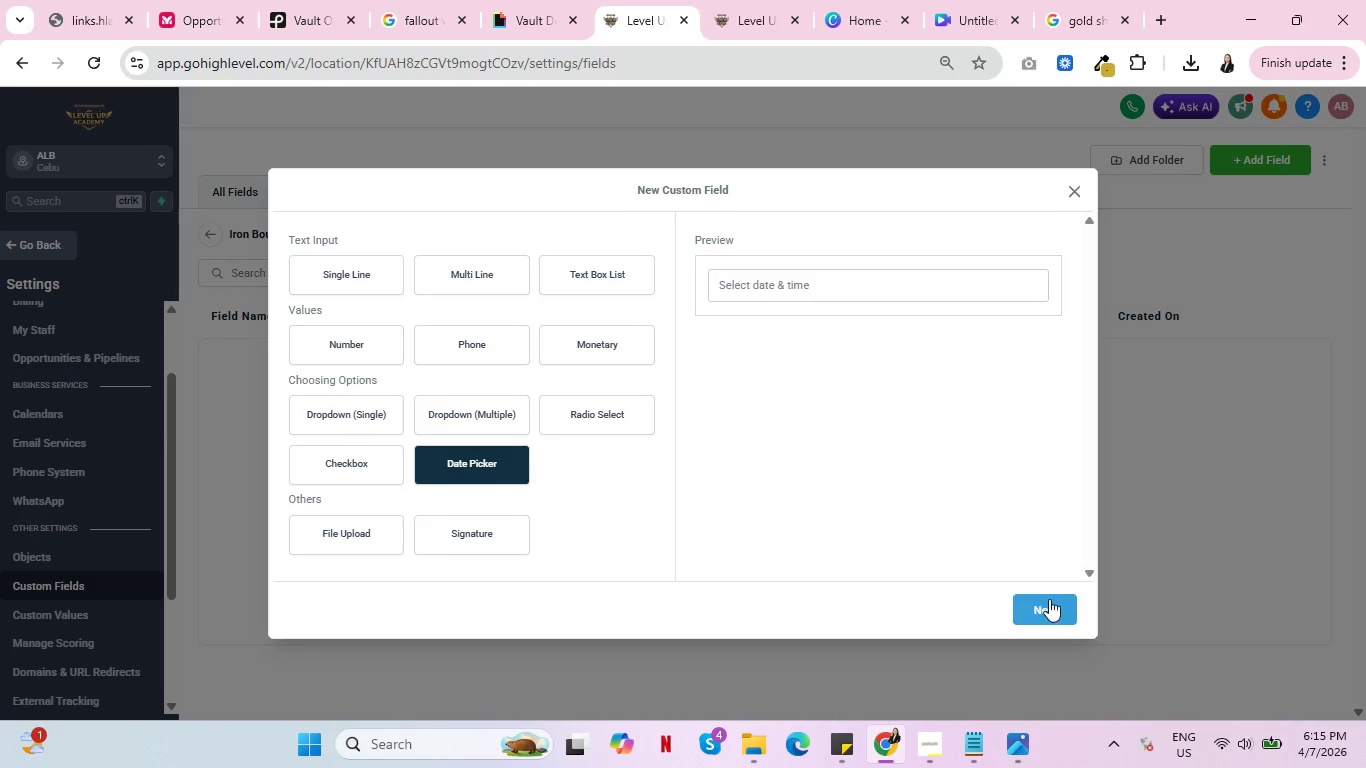 
left_click([1055, 604])
 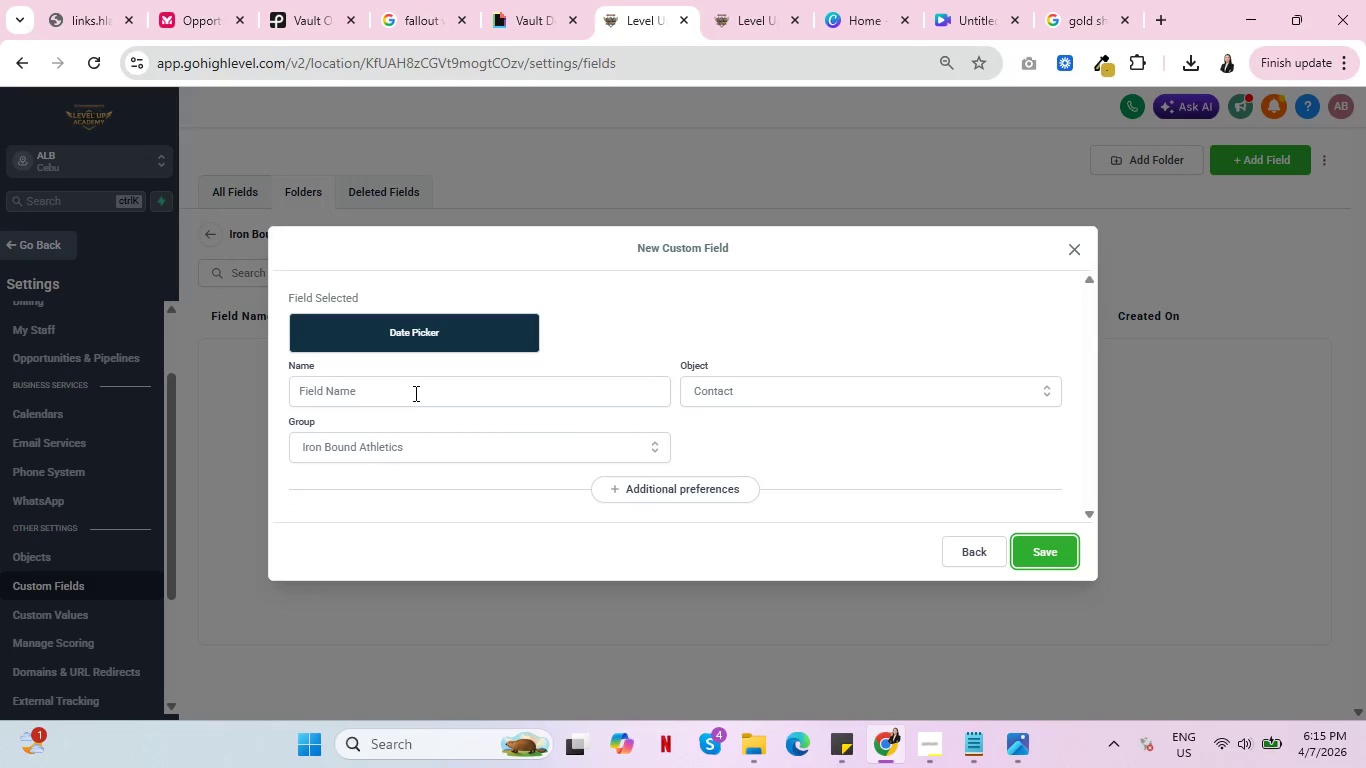 
left_click([414, 393])
 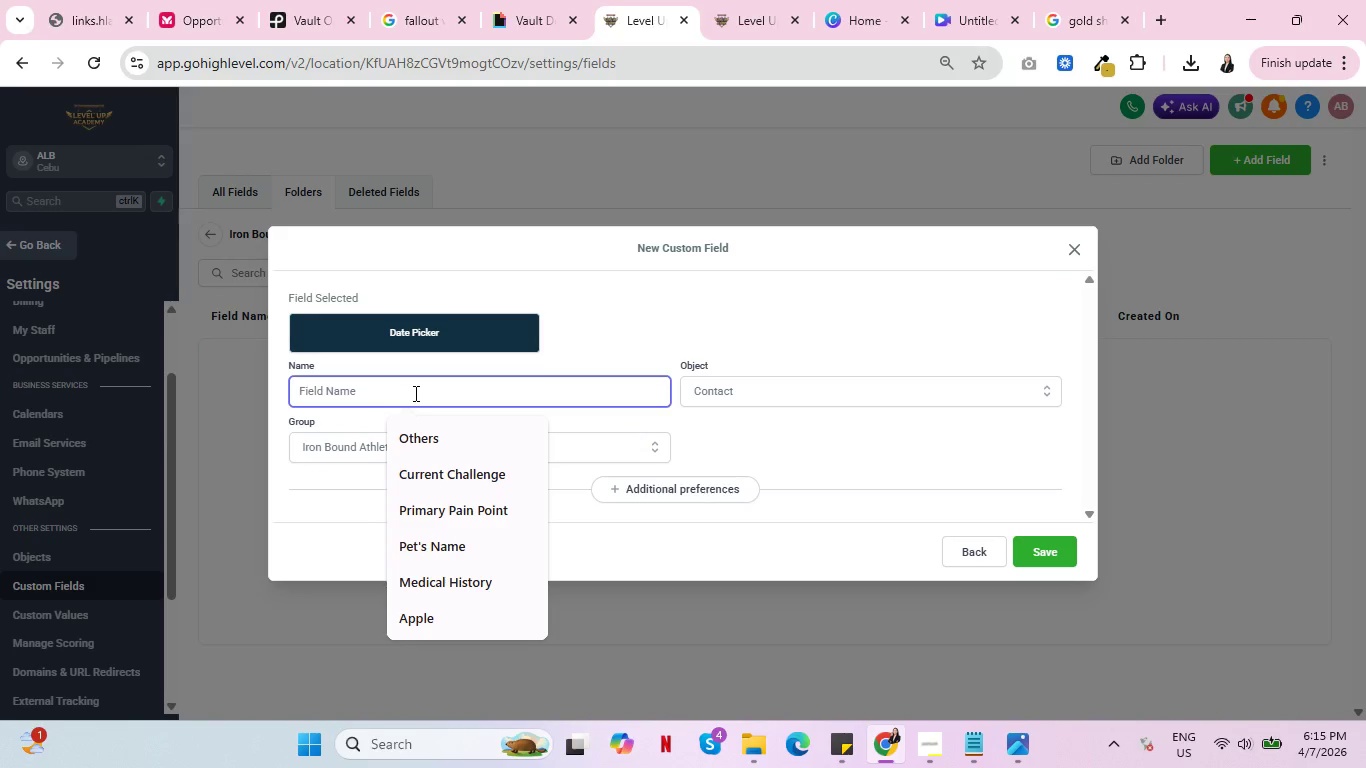 
type(pUR)
key(Backspace)
key(Backspace)
key(Backspace)
type(Purcahse )
key(Backspace)
key(Backspace)
key(Backspace)
key(Backspace)
key(Backspace)
type(hase Date)
 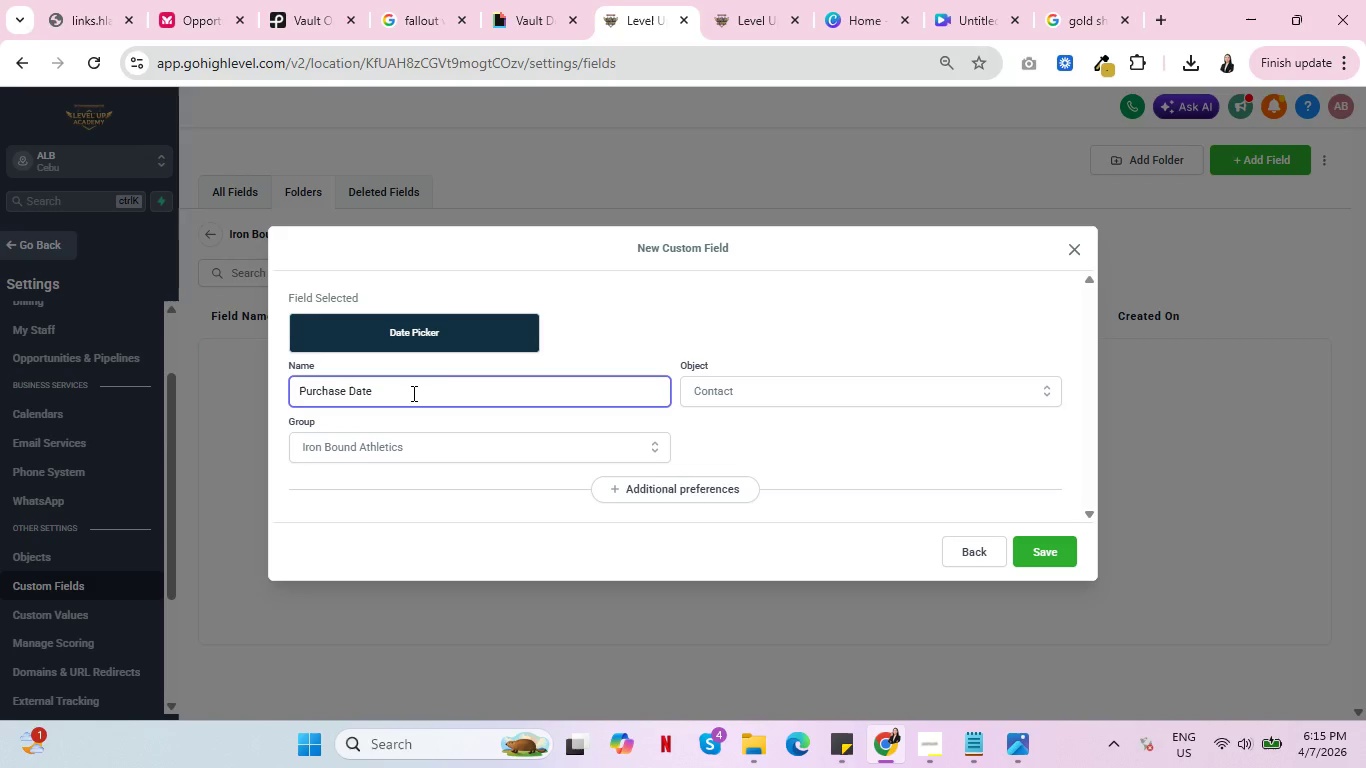 
left_click([1046, 547])
 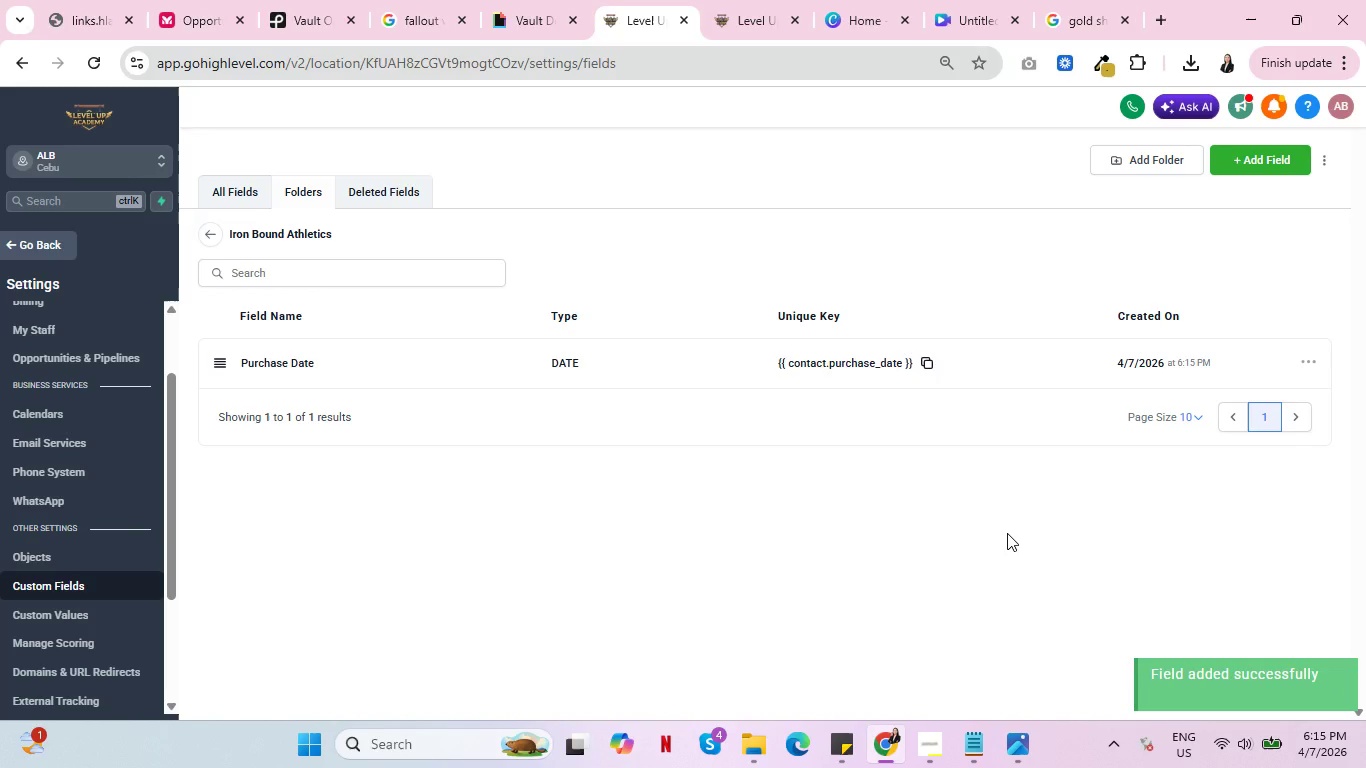 
wait(9.89)
 